 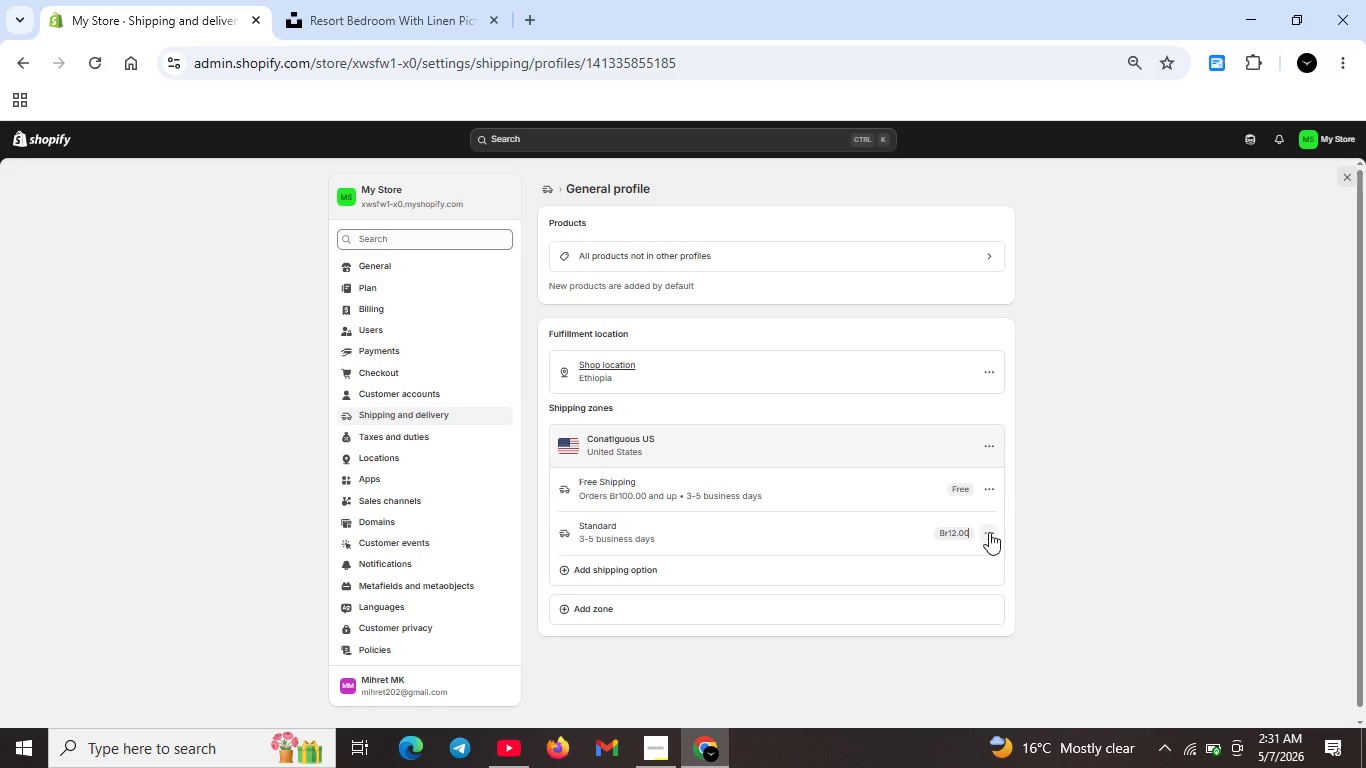 
left_click([990, 532])
 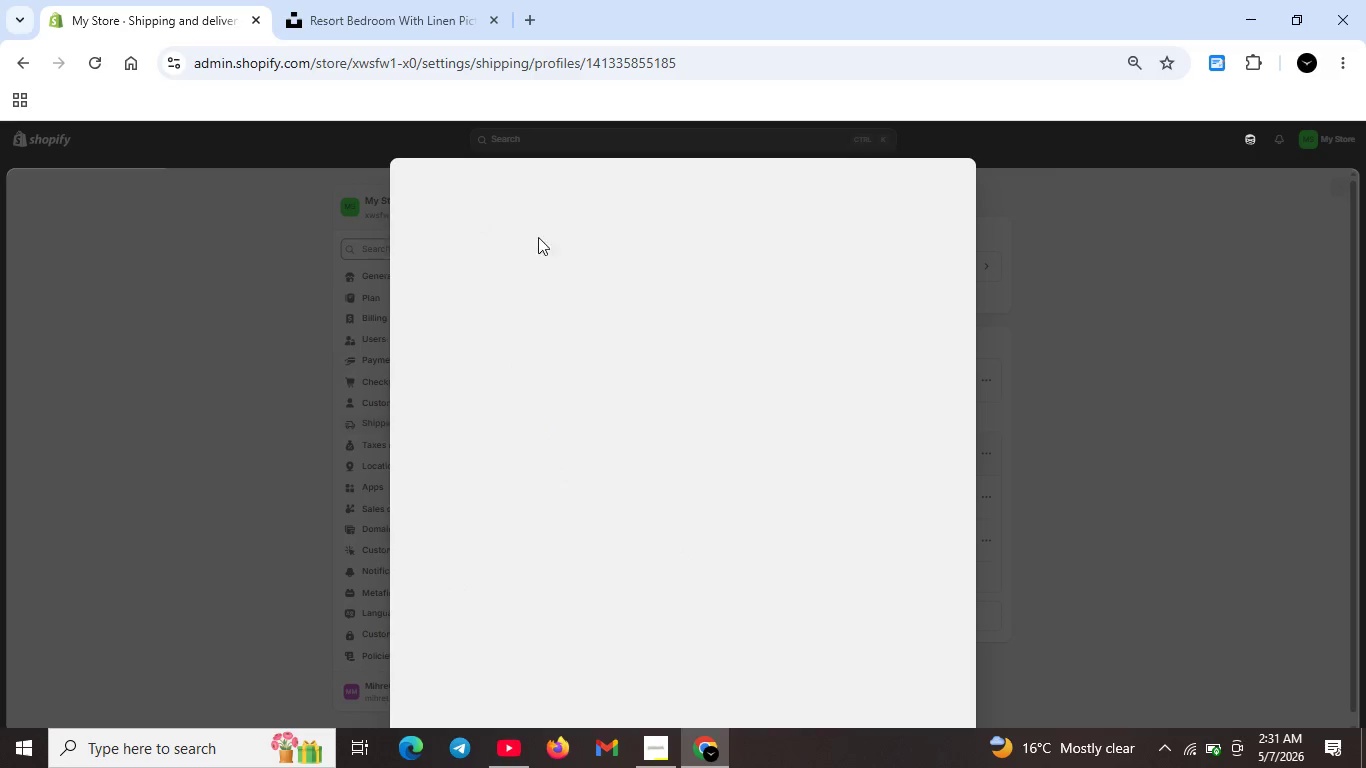 
wait(5.72)
 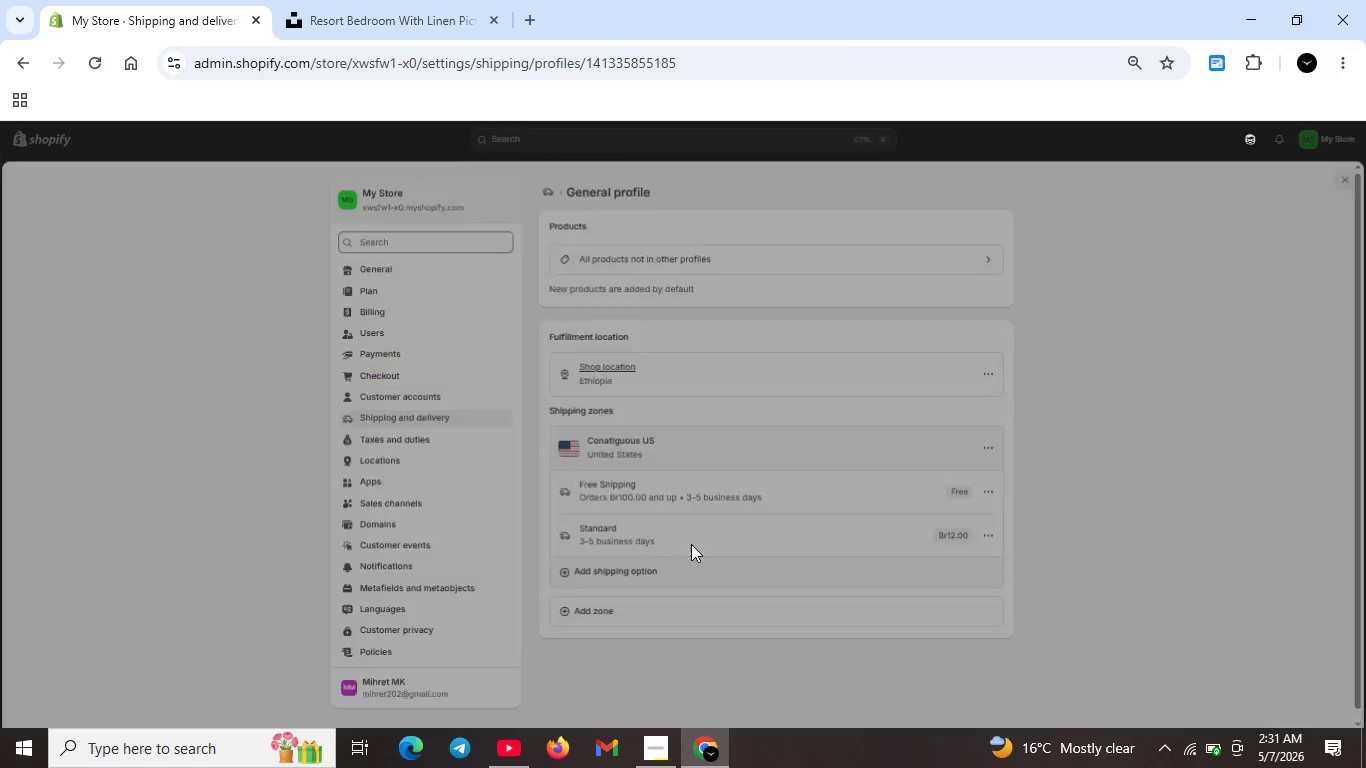 
left_click([506, 233])
 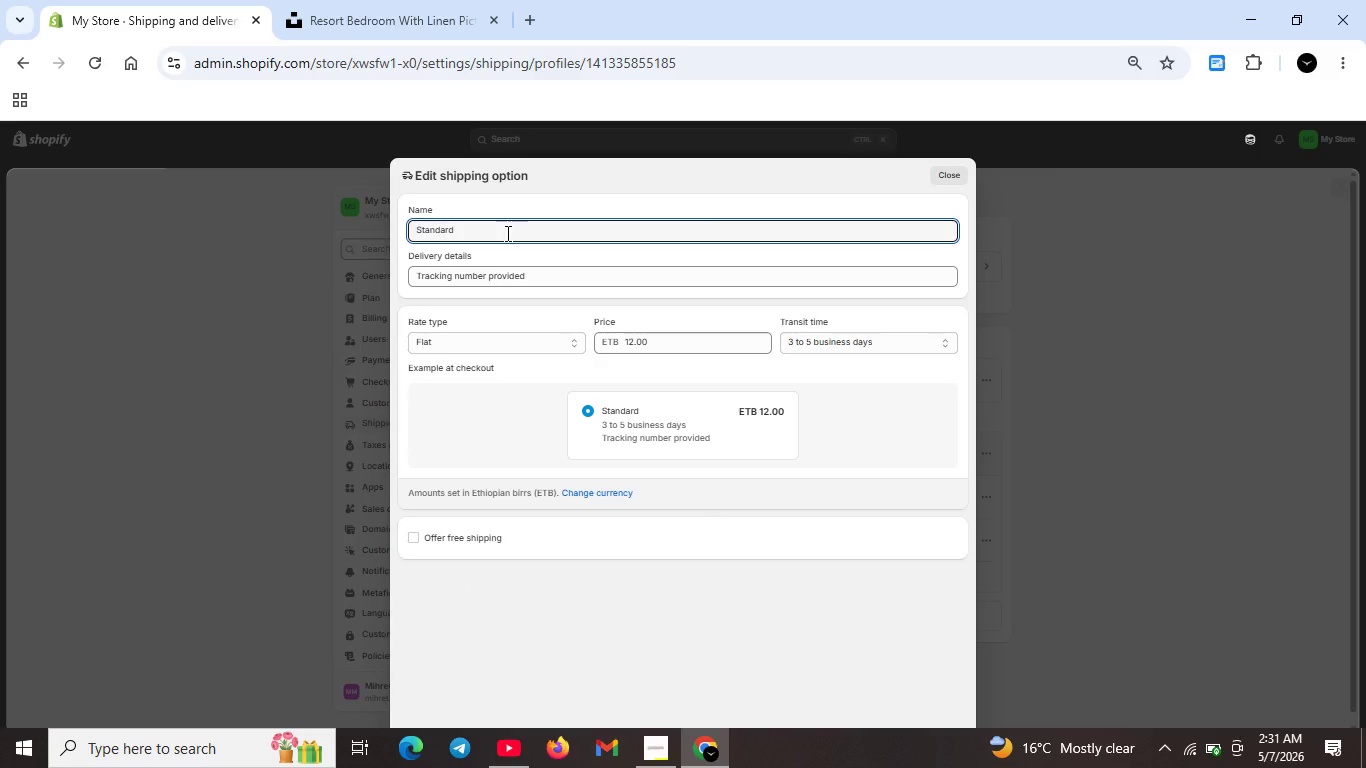 
type( Shipping)
 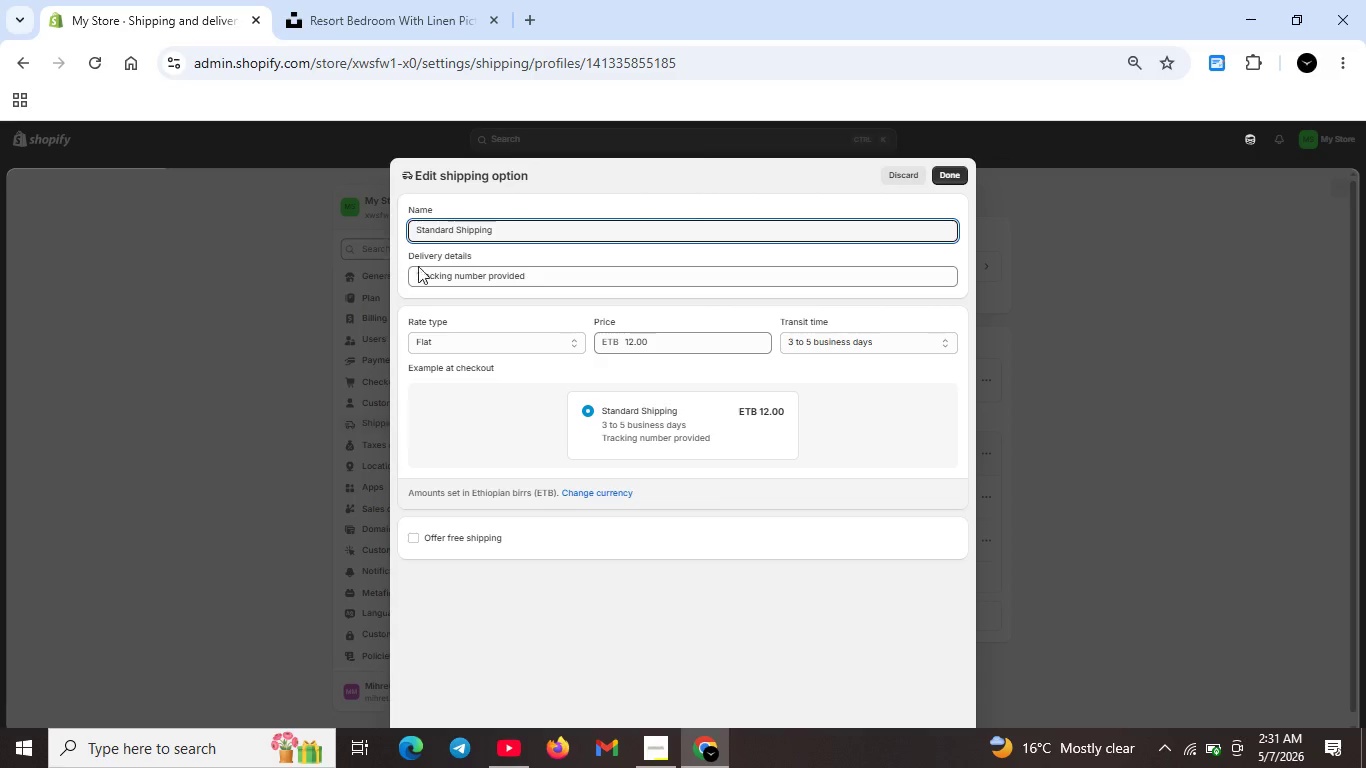 
left_click([435, 277])
 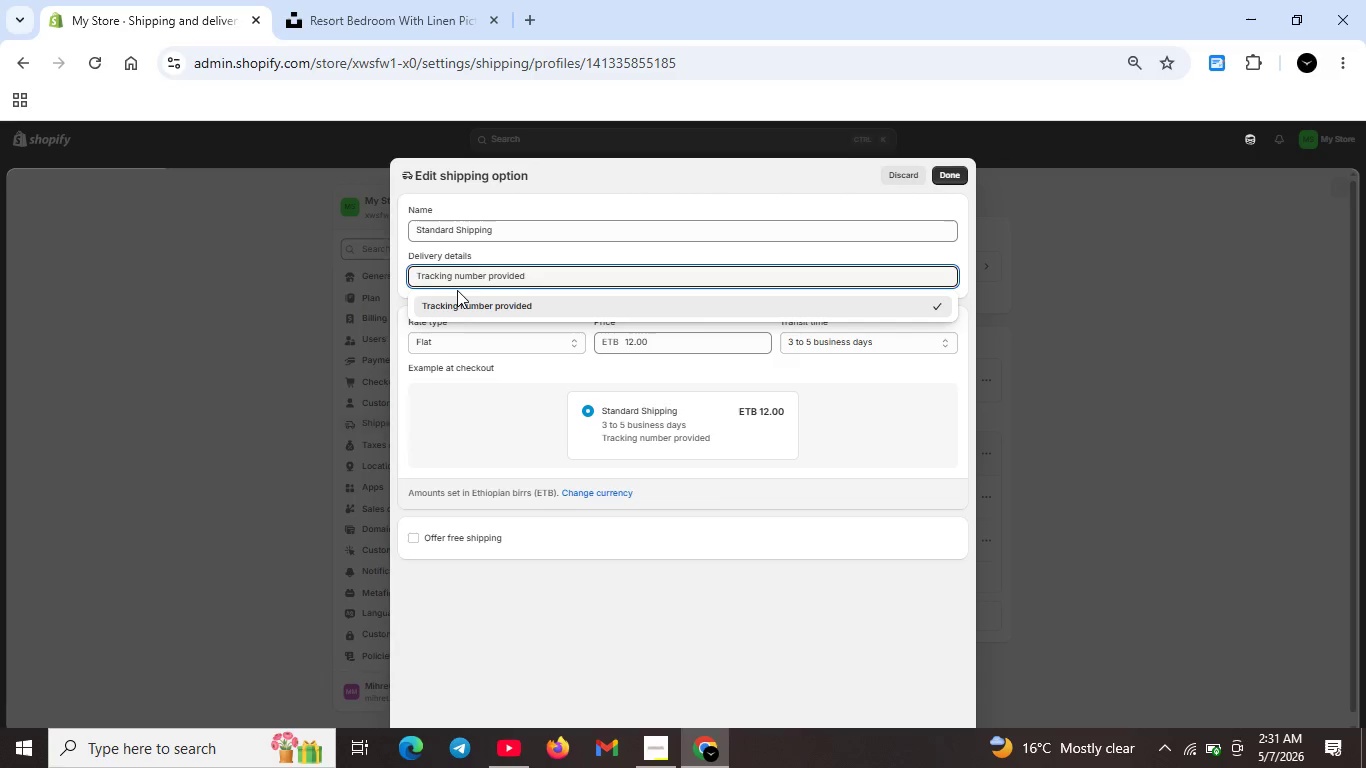 
left_click([451, 274])
 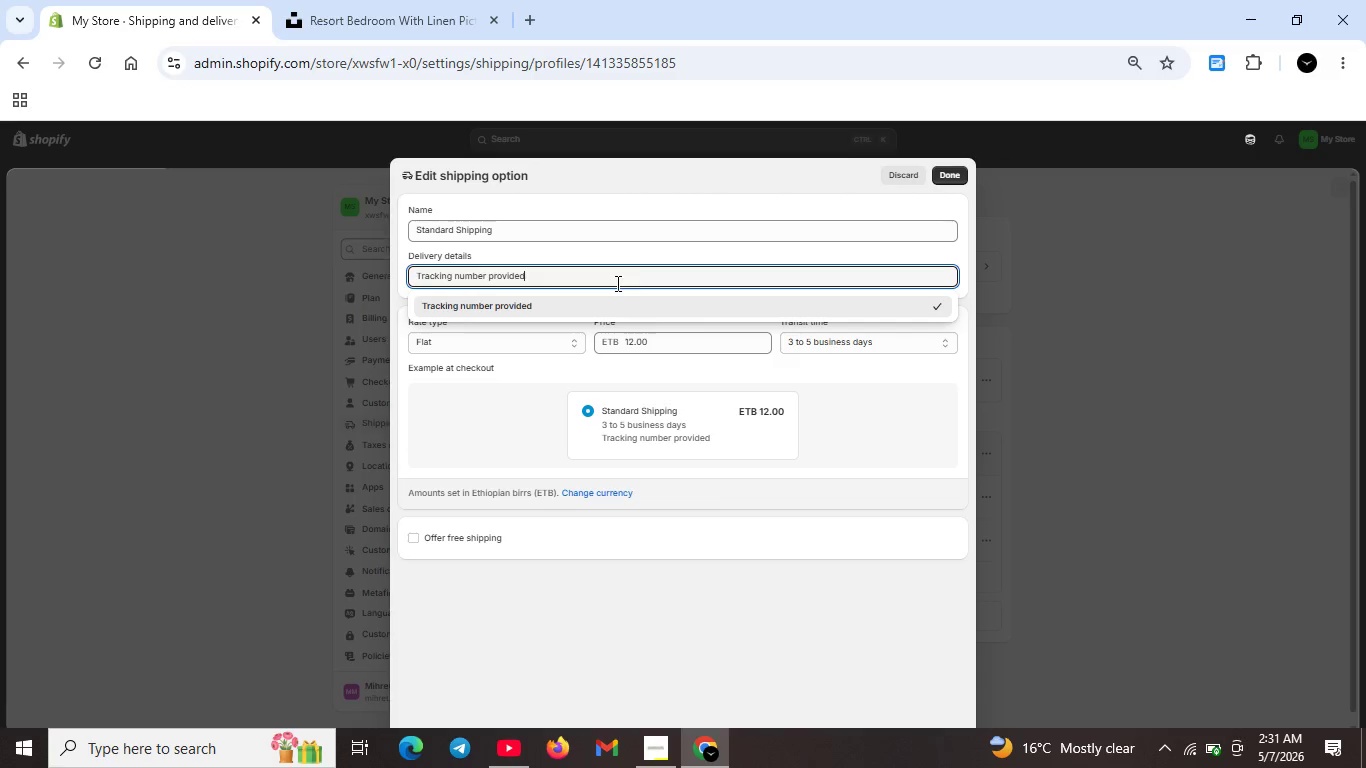 
double_click([635, 283])
 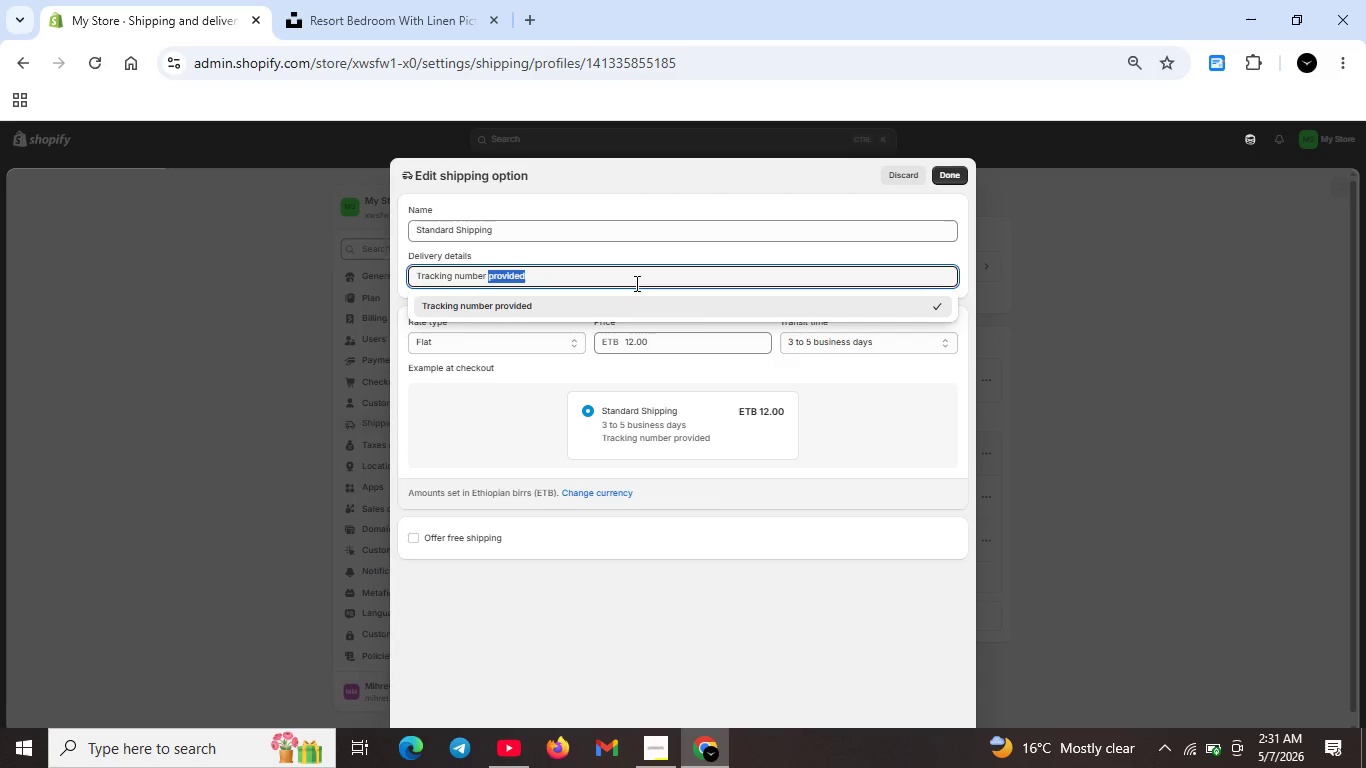 
triple_click([635, 283])
 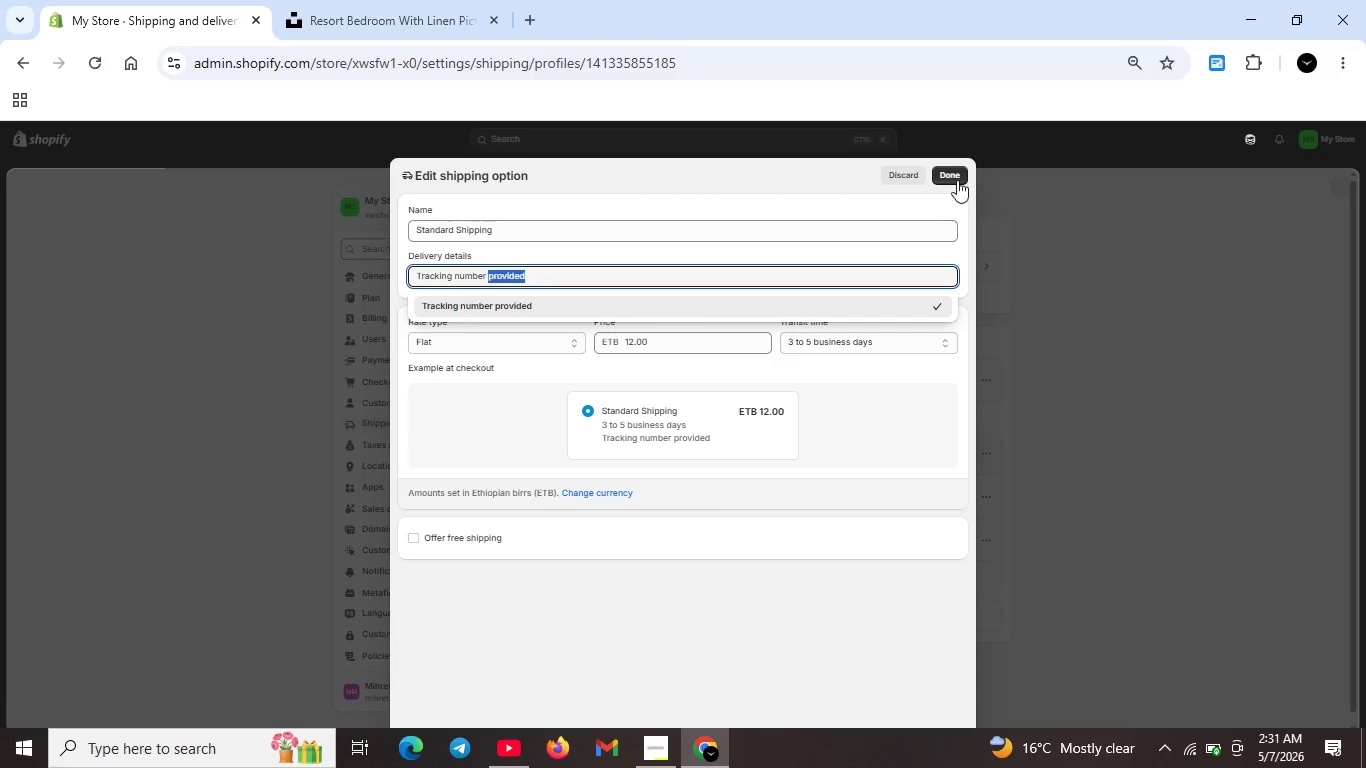 
left_click([951, 172])
 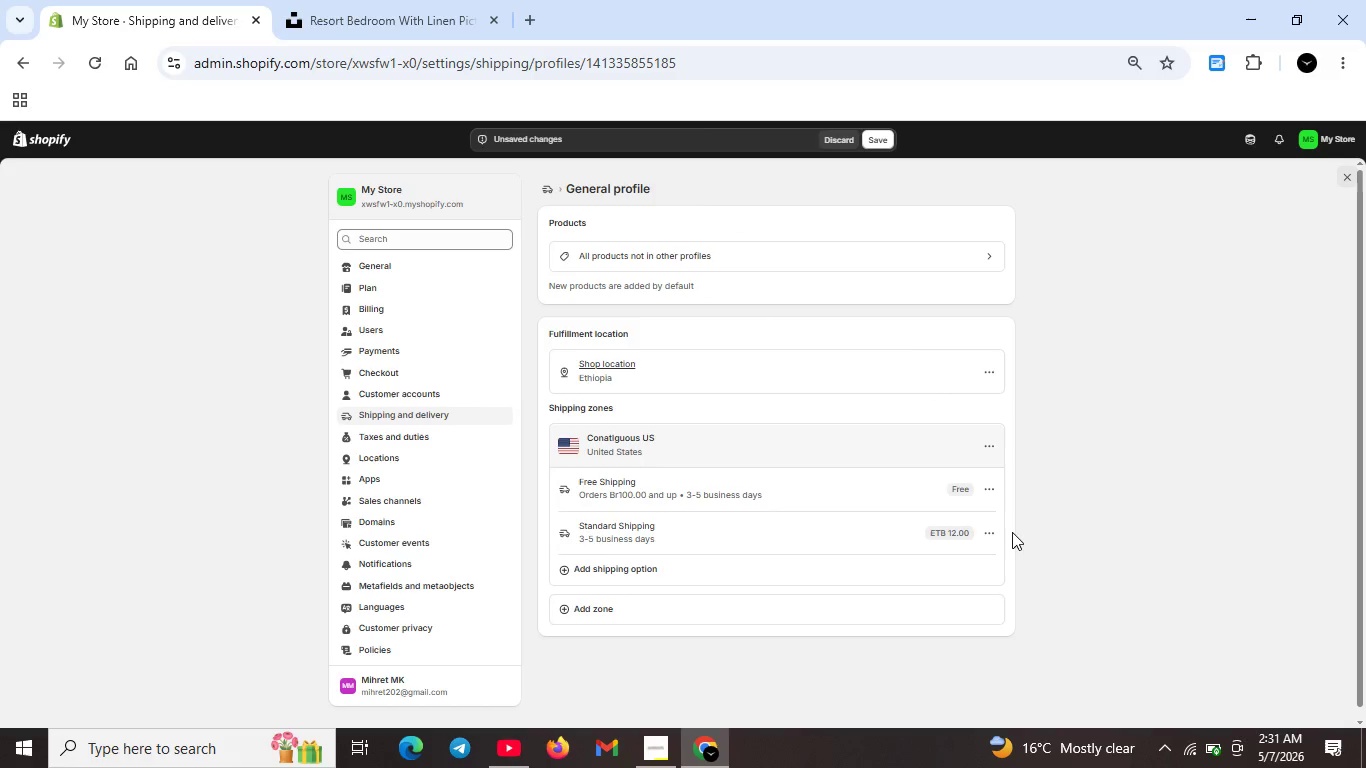 
left_click([993, 532])
 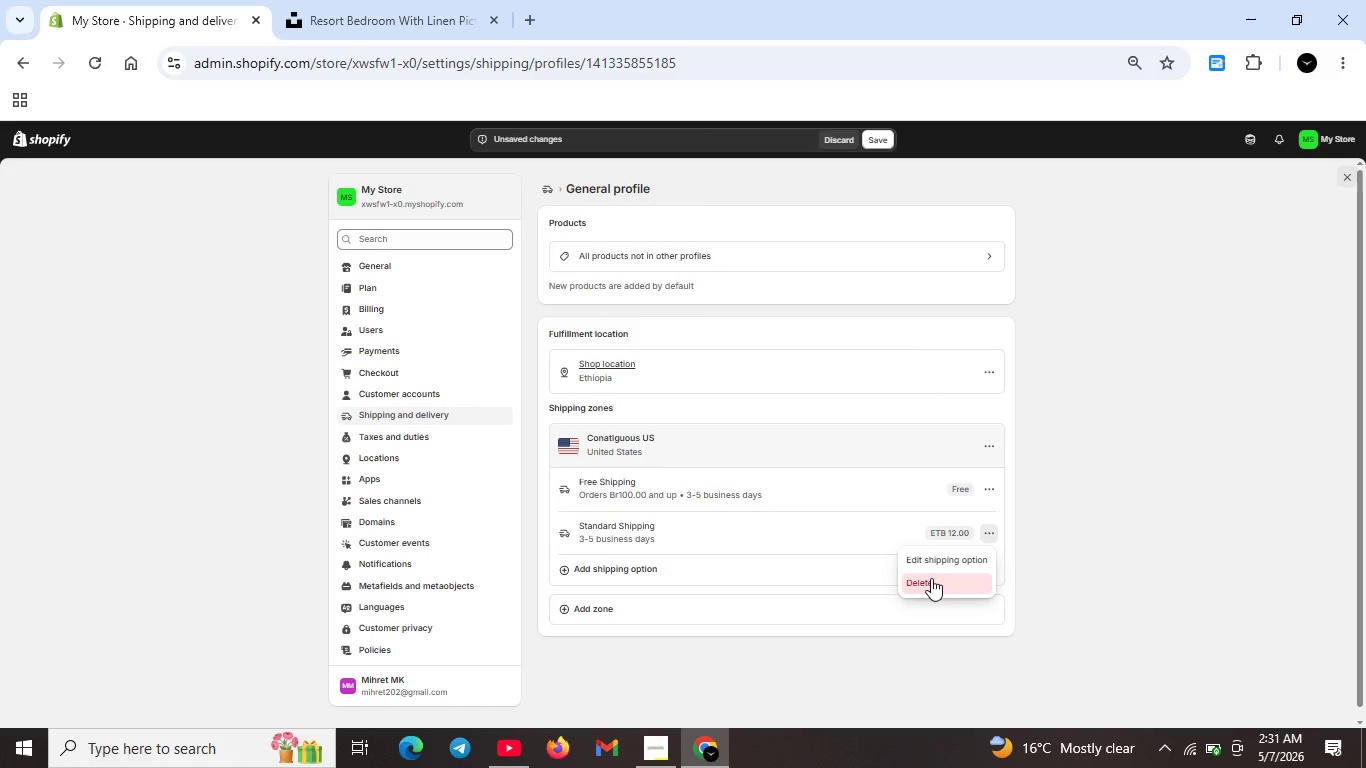 
left_click([931, 579])
 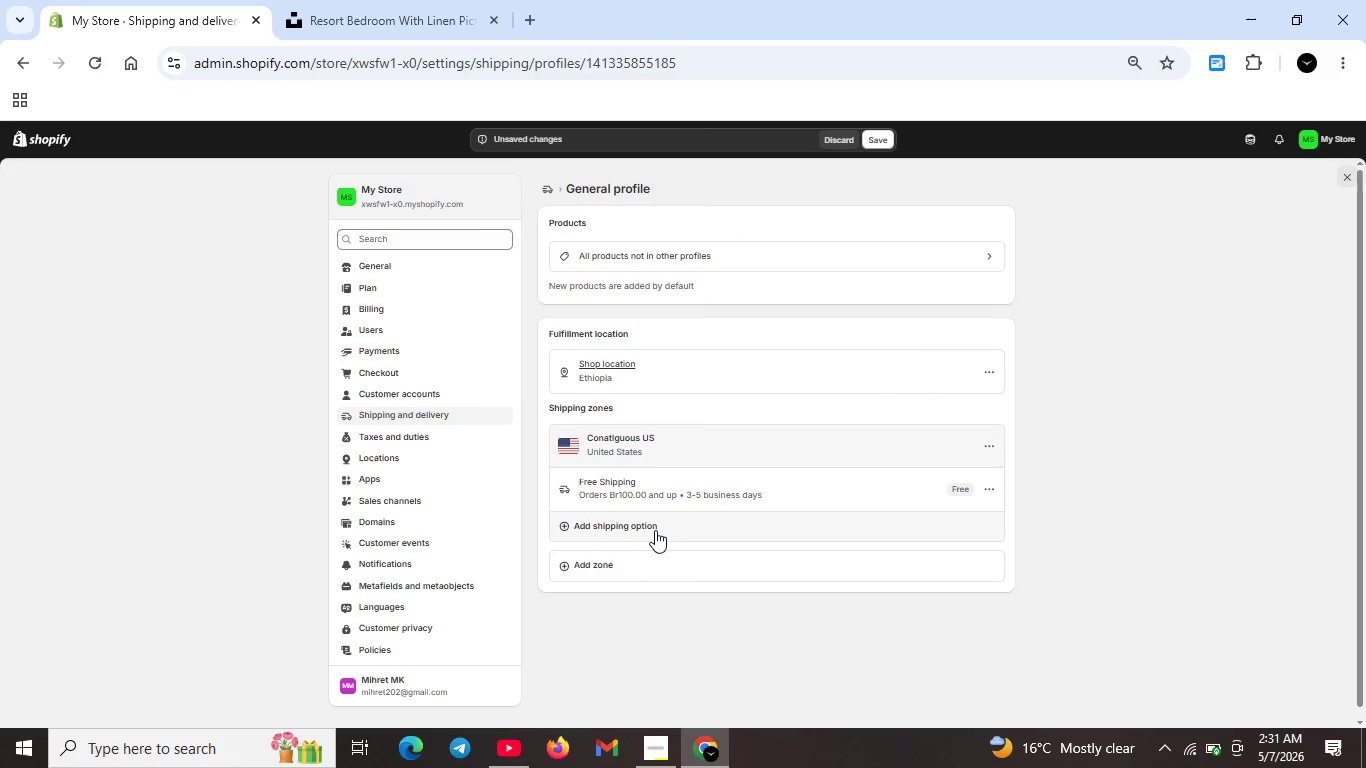 
left_click([655, 525])
 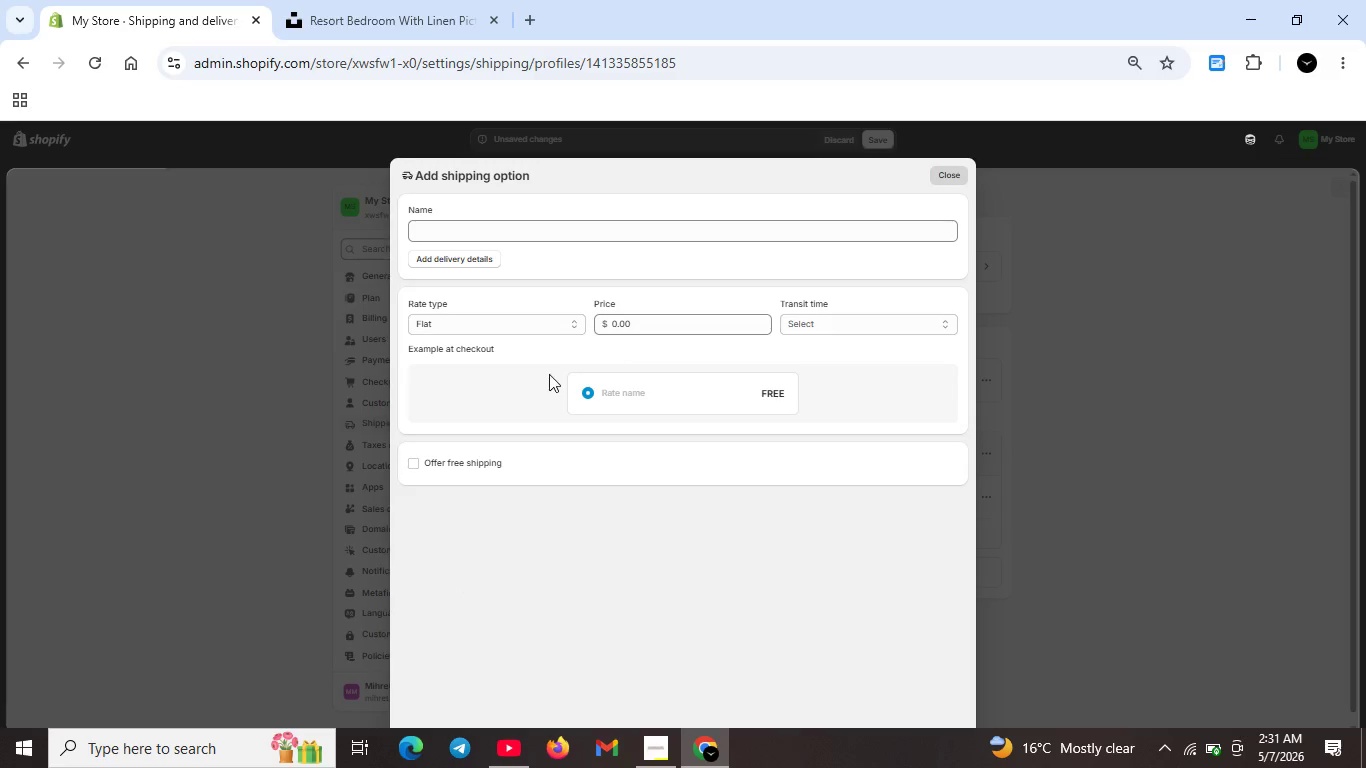 
left_click([546, 232])
 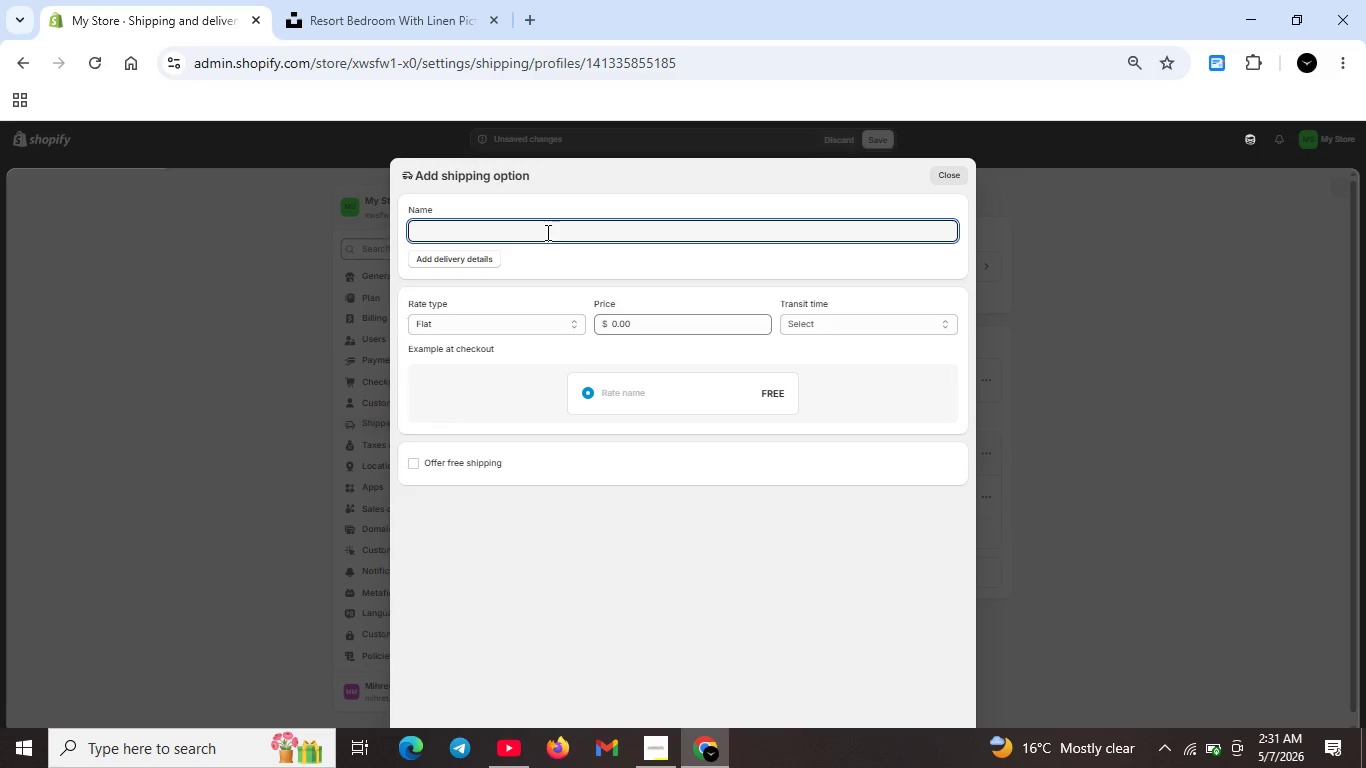 
type(Shipping )
 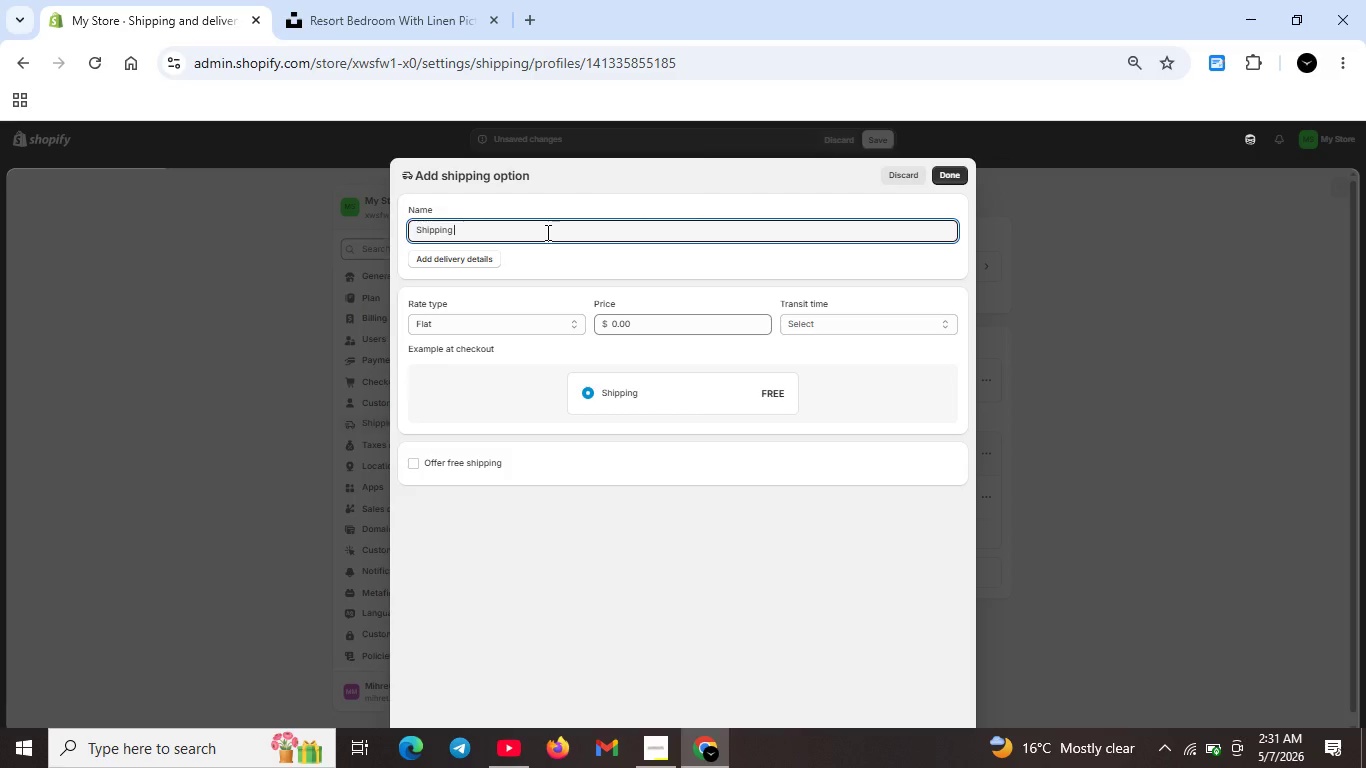 
key(ArrowLeft)
 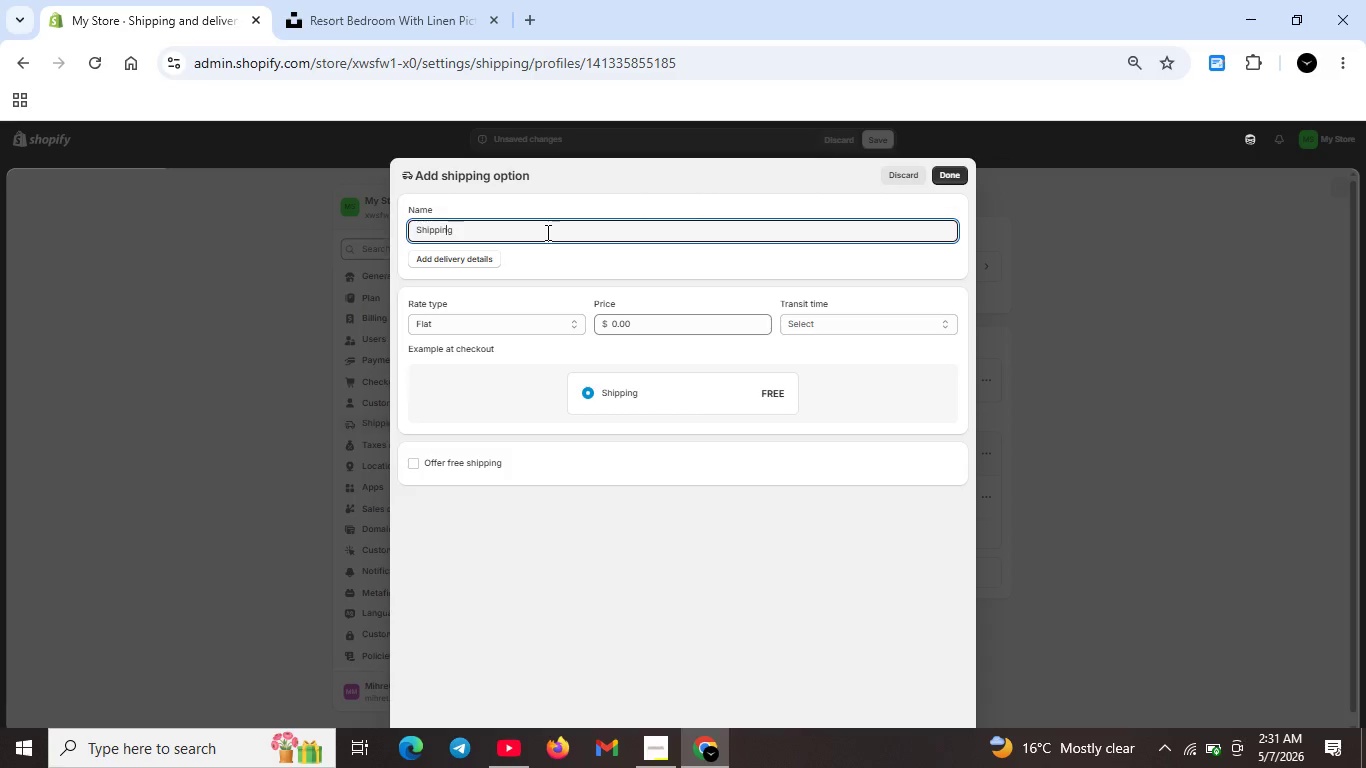 
hold_key(key=ArrowLeft, duration=0.78)
 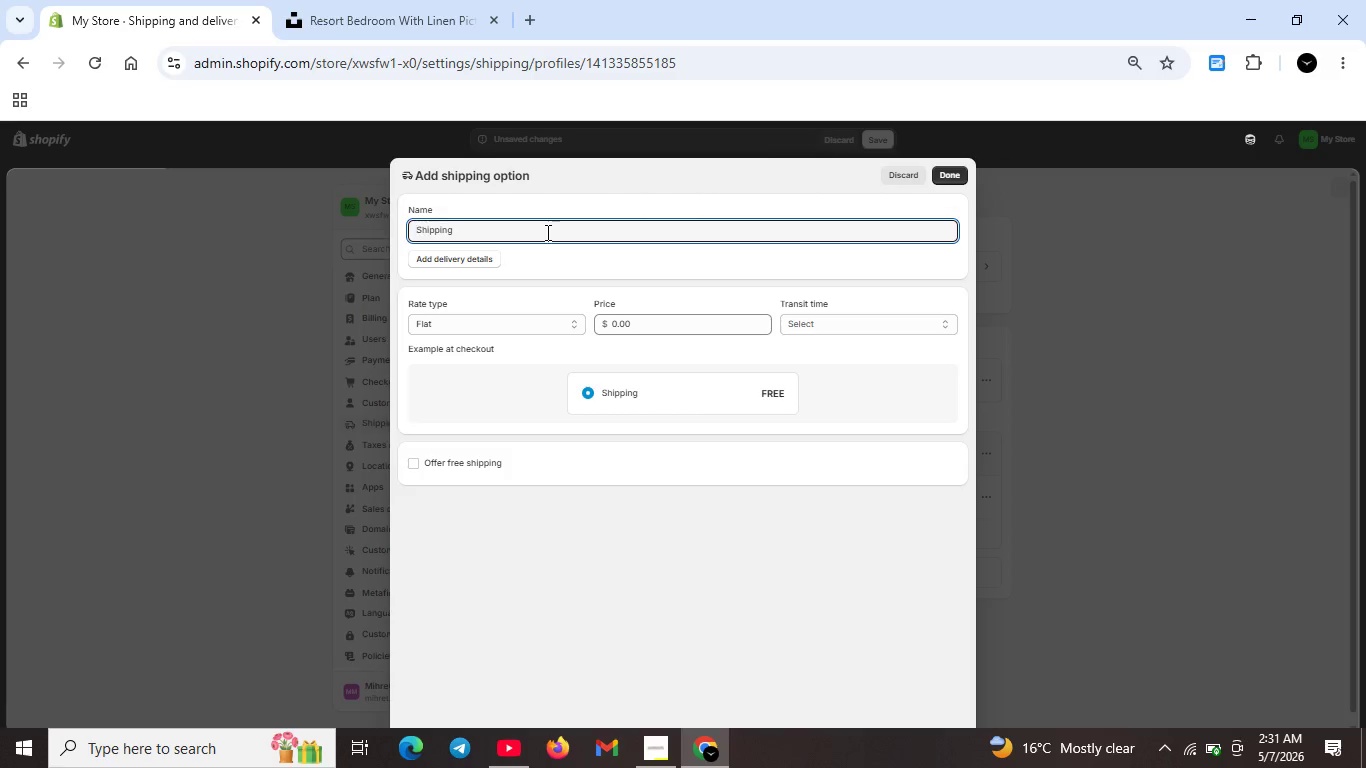 
type( Standad )
 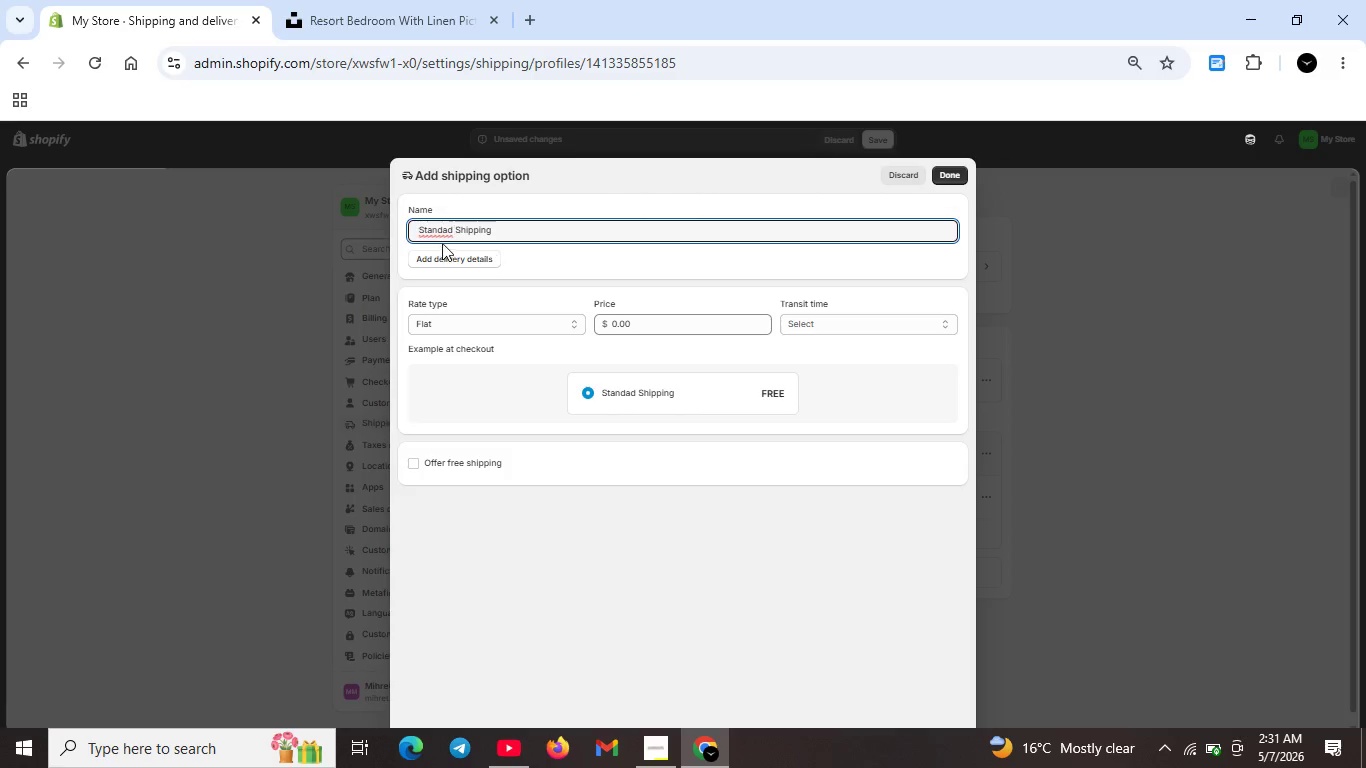 
left_click([450, 230])
 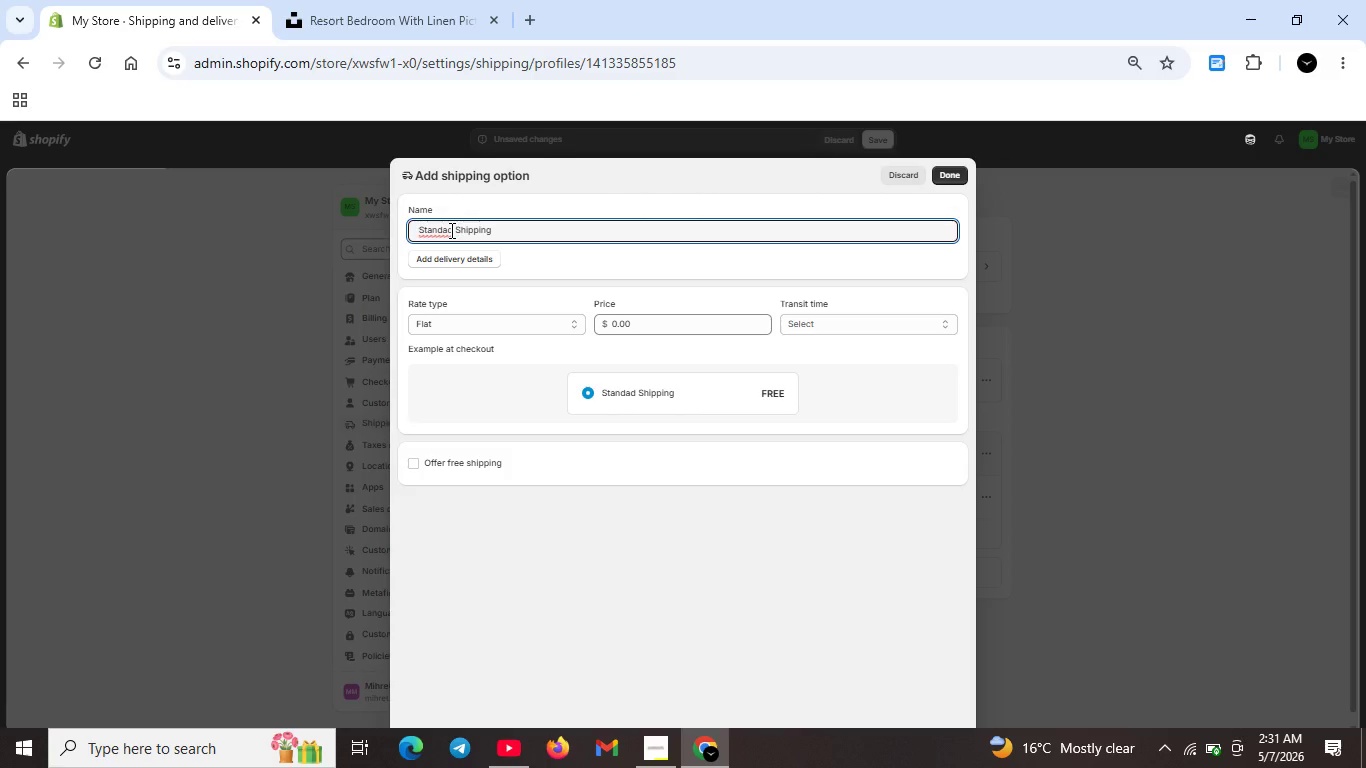 
key(R)
 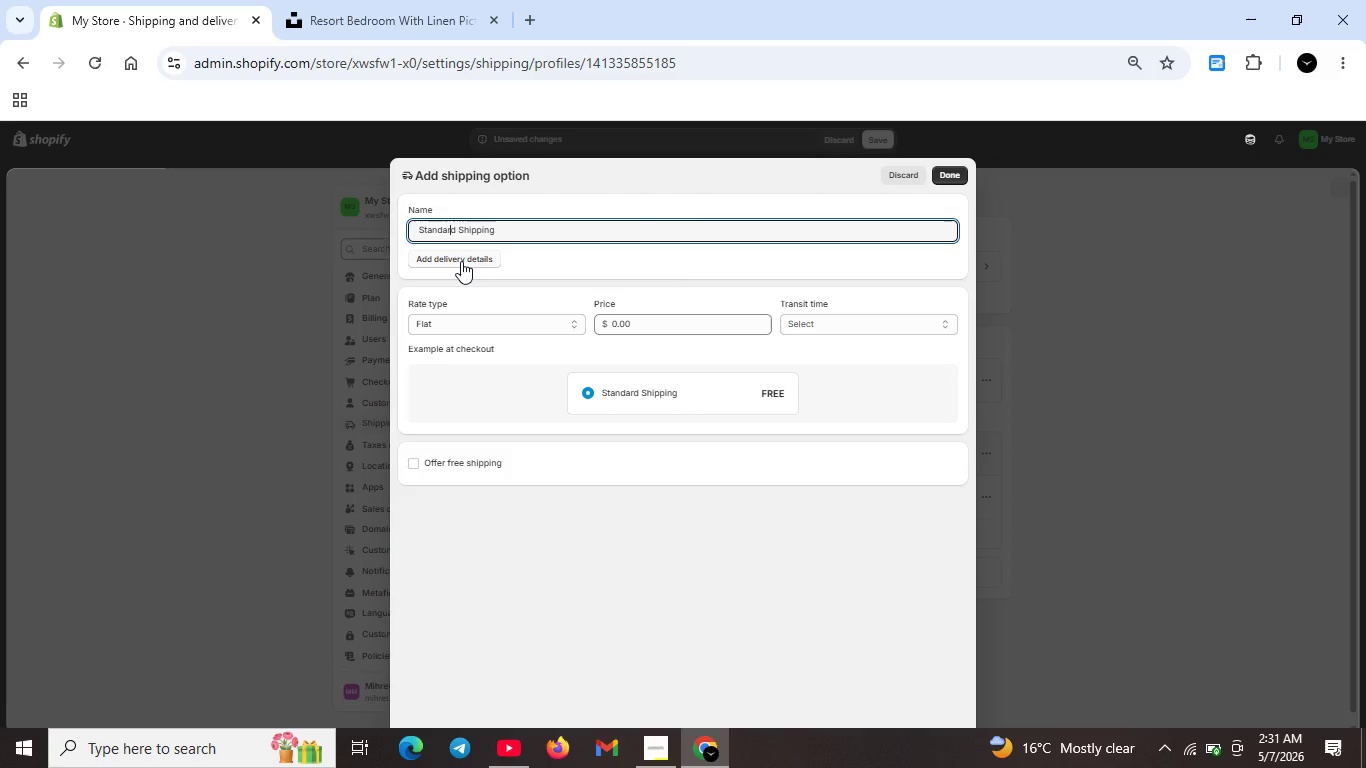 
left_click([461, 261])
 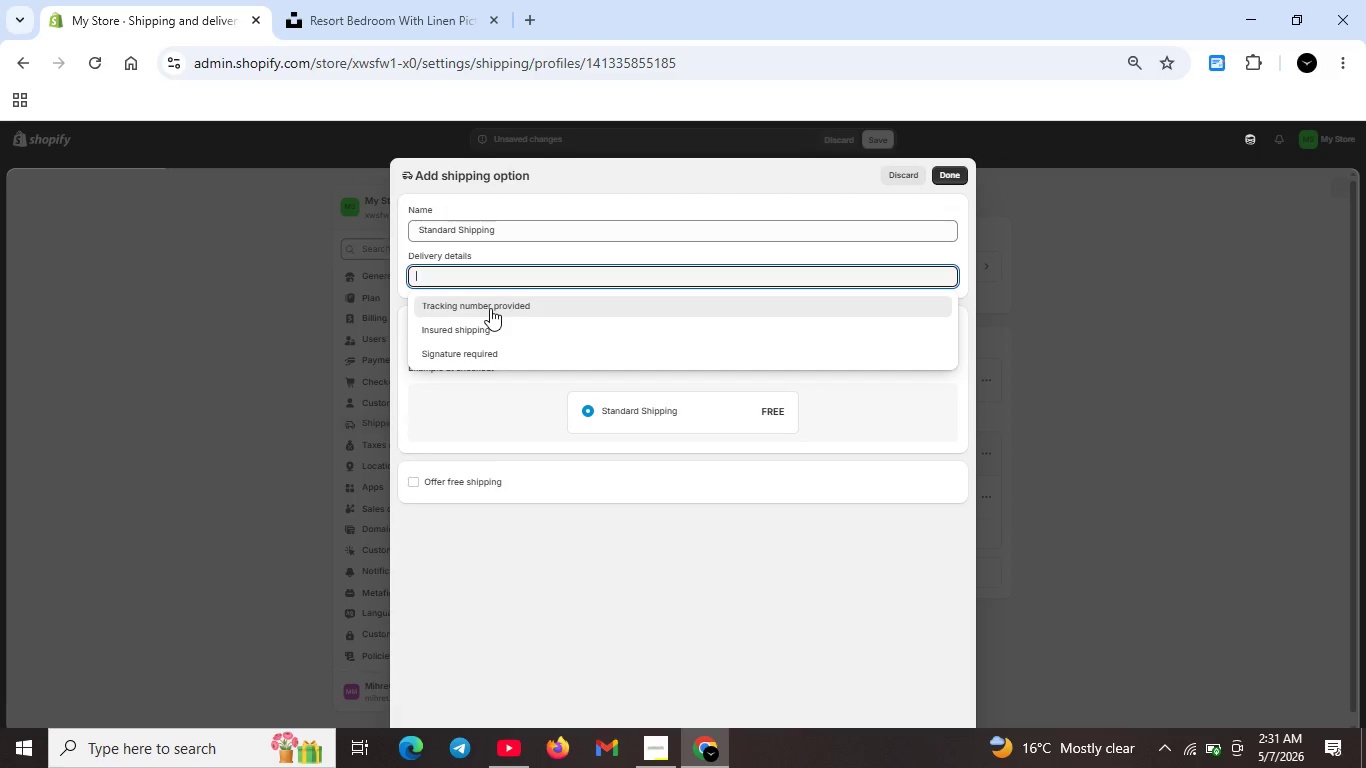 
wait(5.58)
 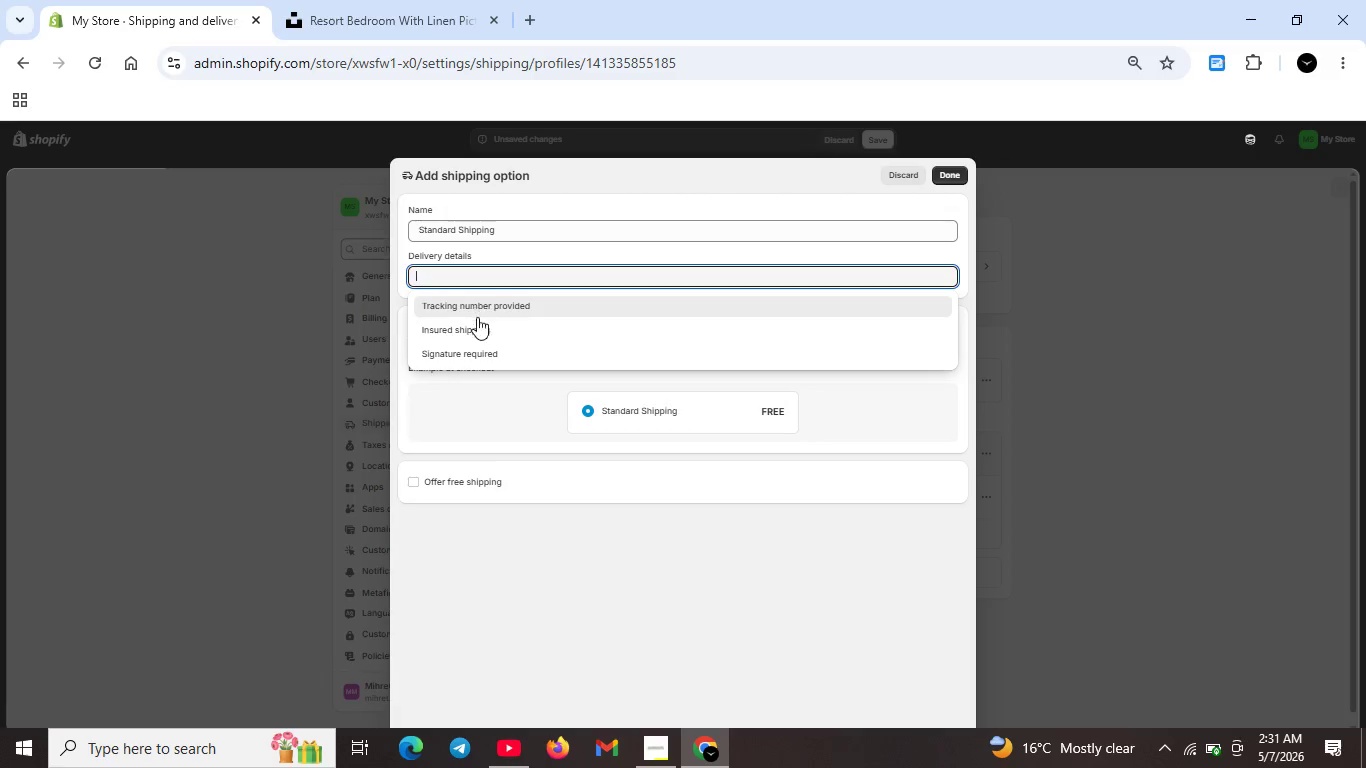 
left_click([490, 308])
 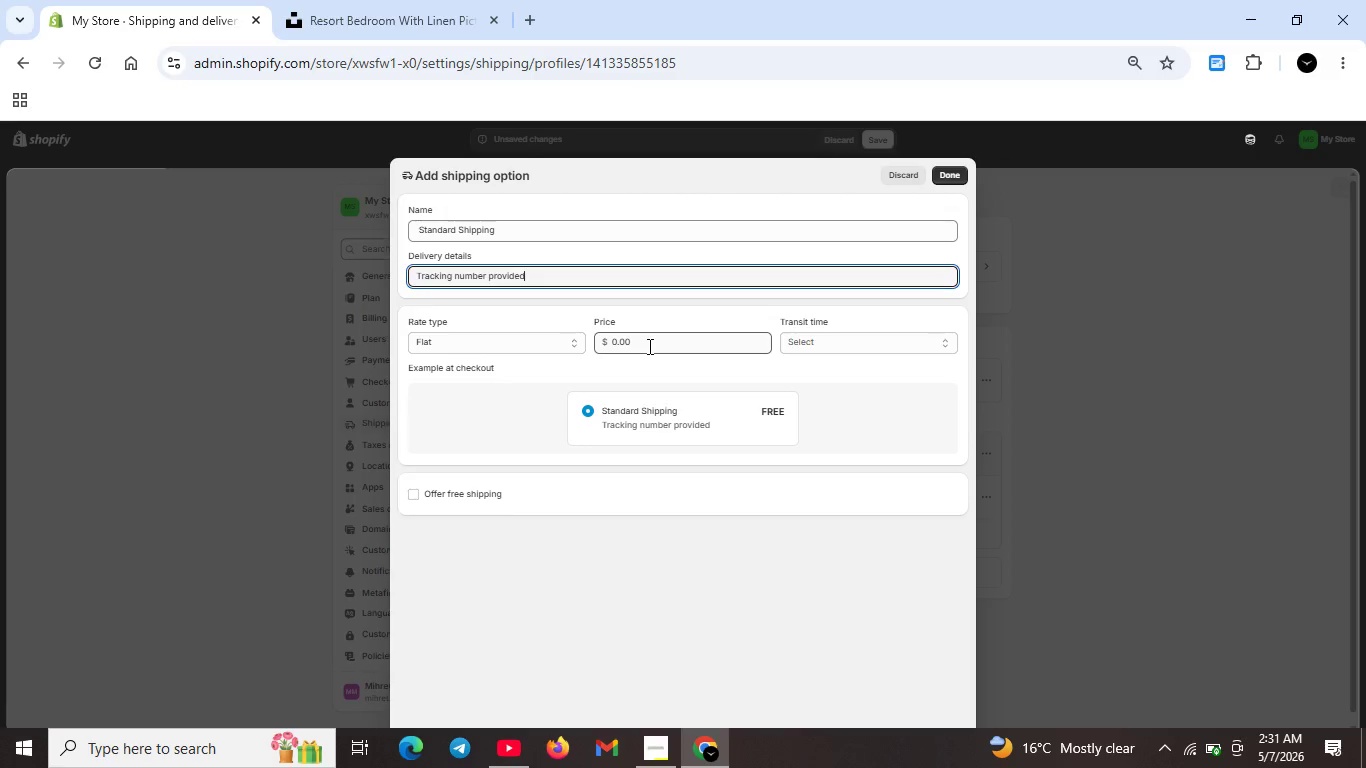 
left_click([541, 336])
 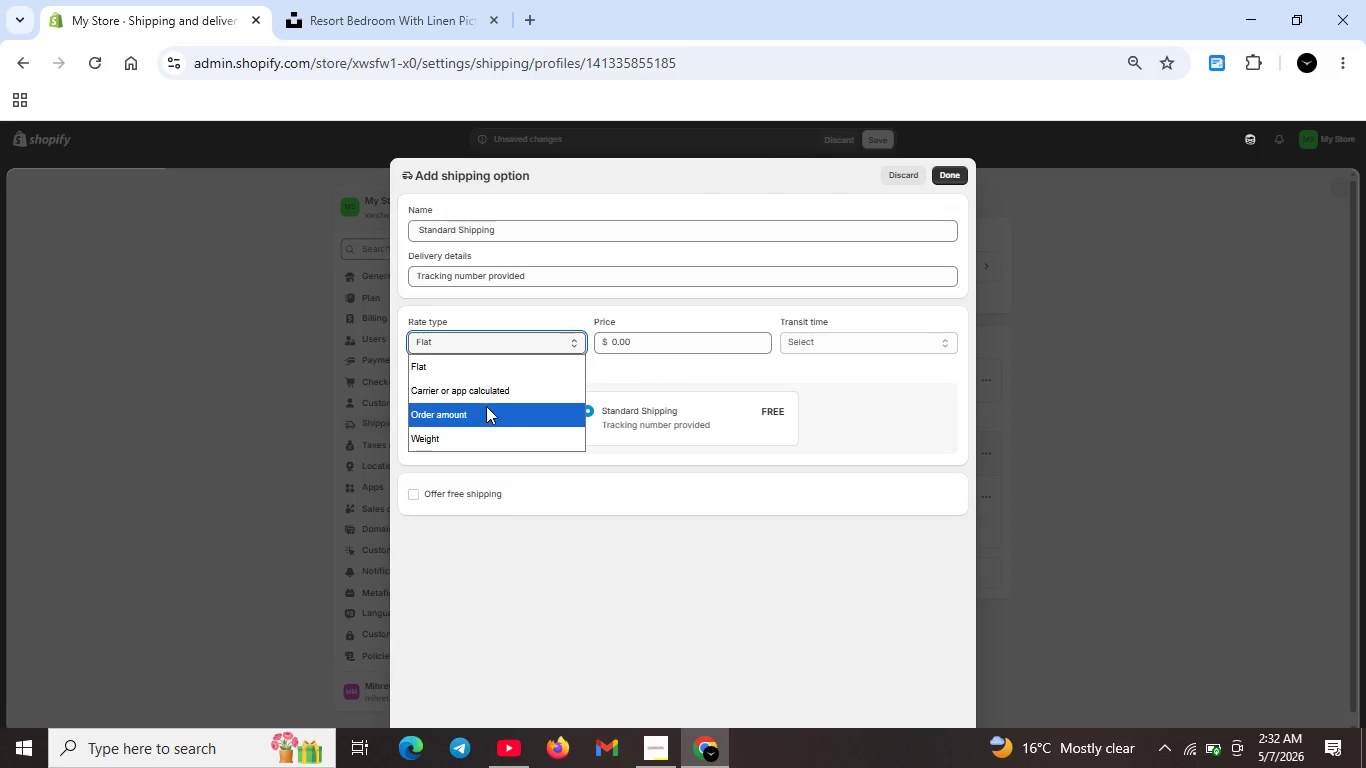 
left_click([486, 393])
 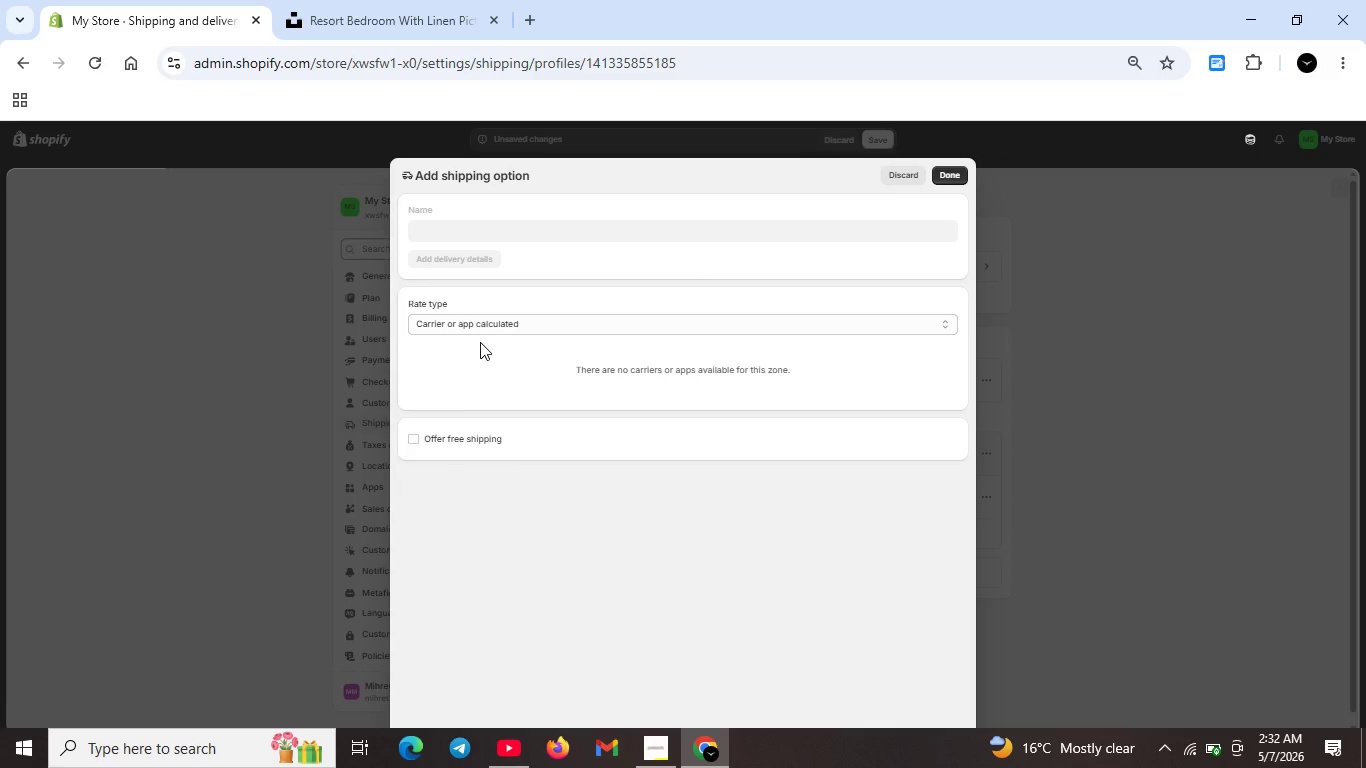 
left_click([487, 324])
 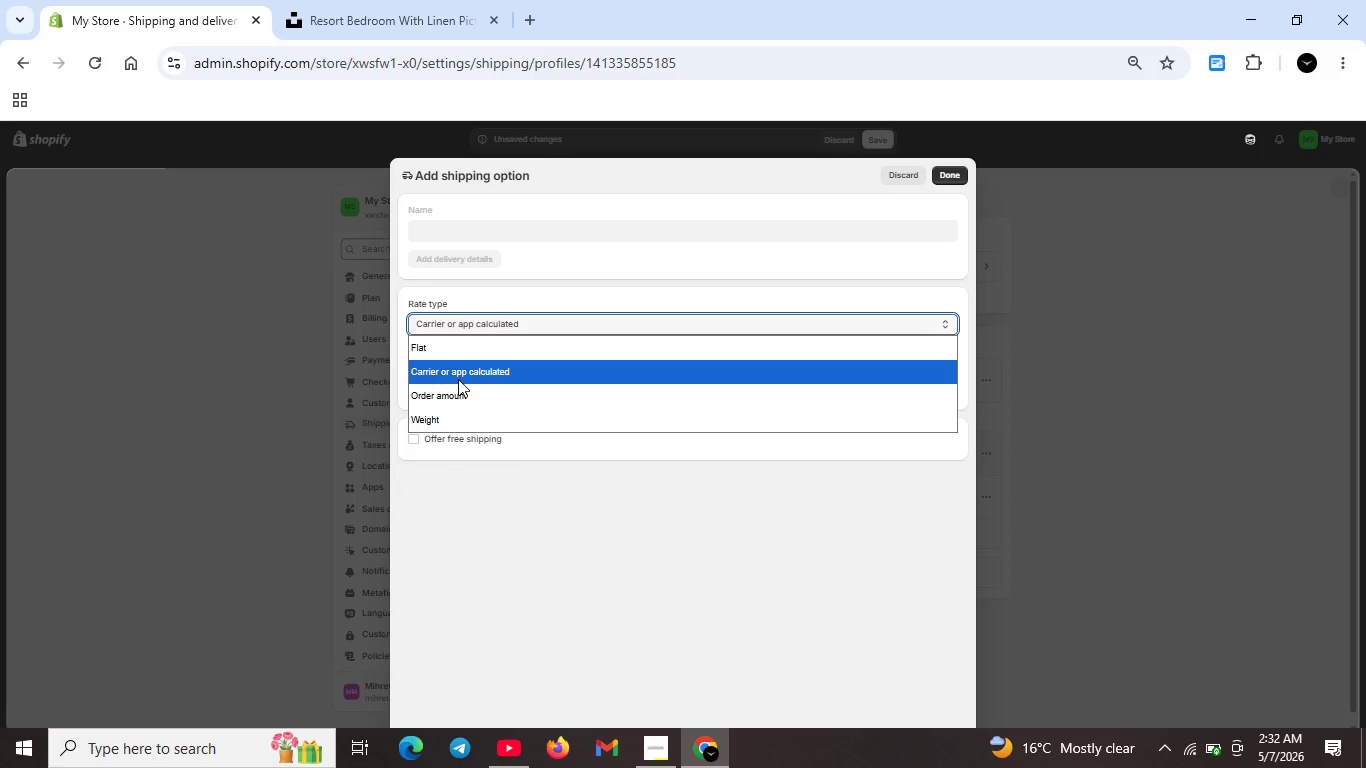 
left_click([459, 387])
 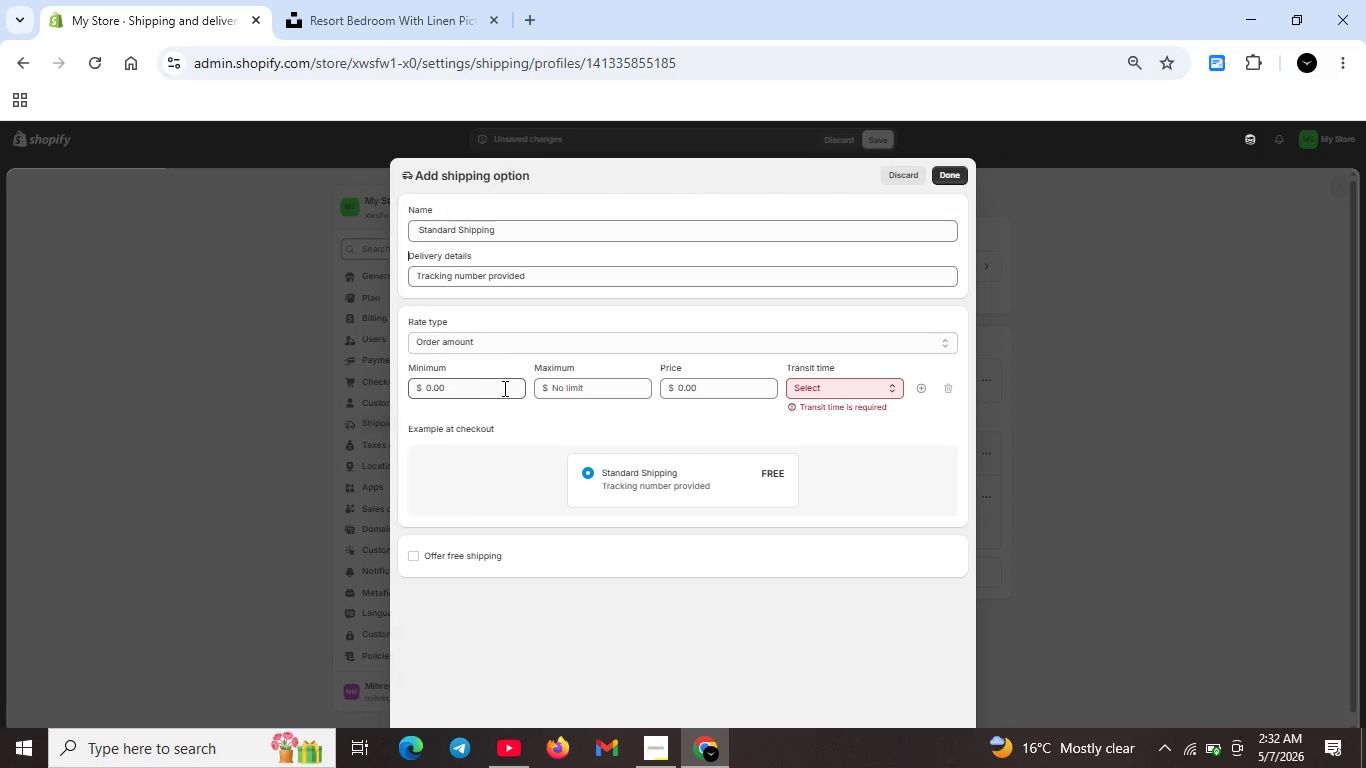 
wait(7.56)
 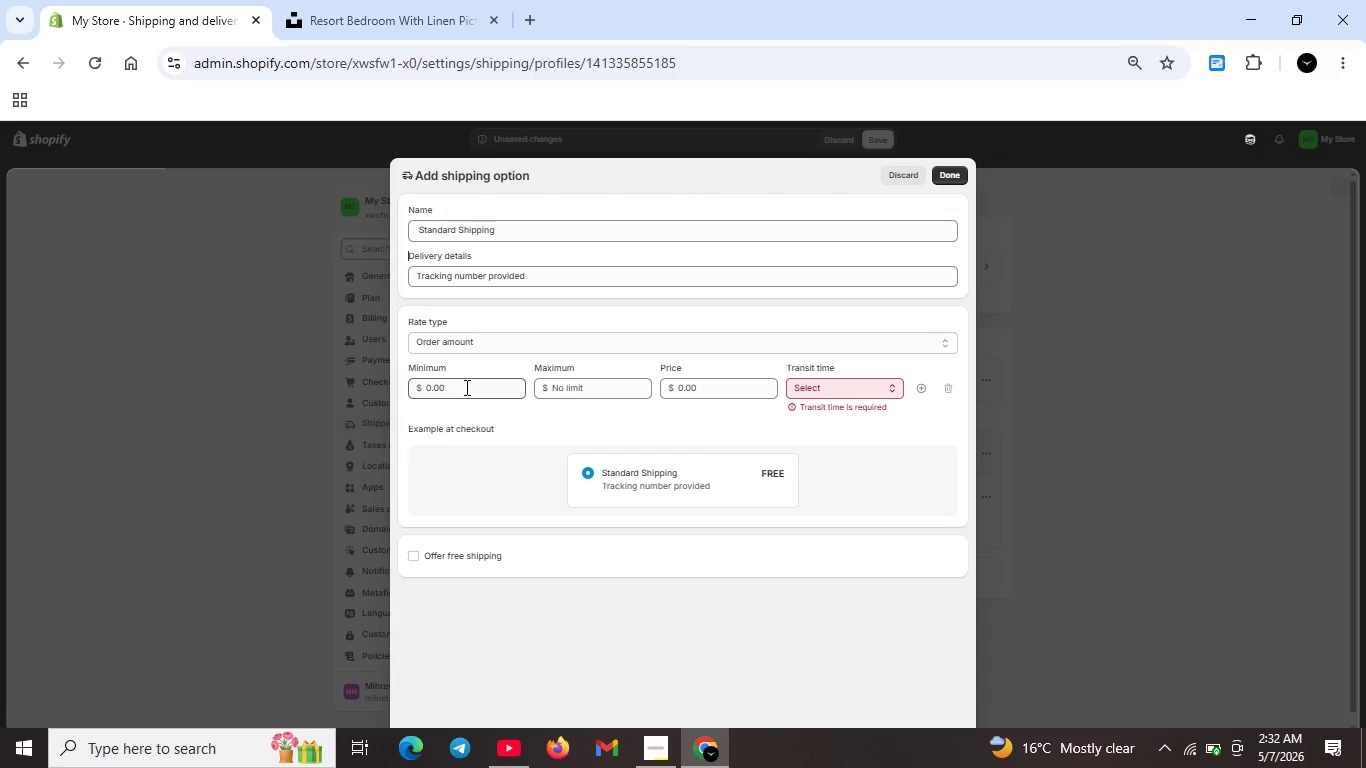 
double_click([570, 388])
 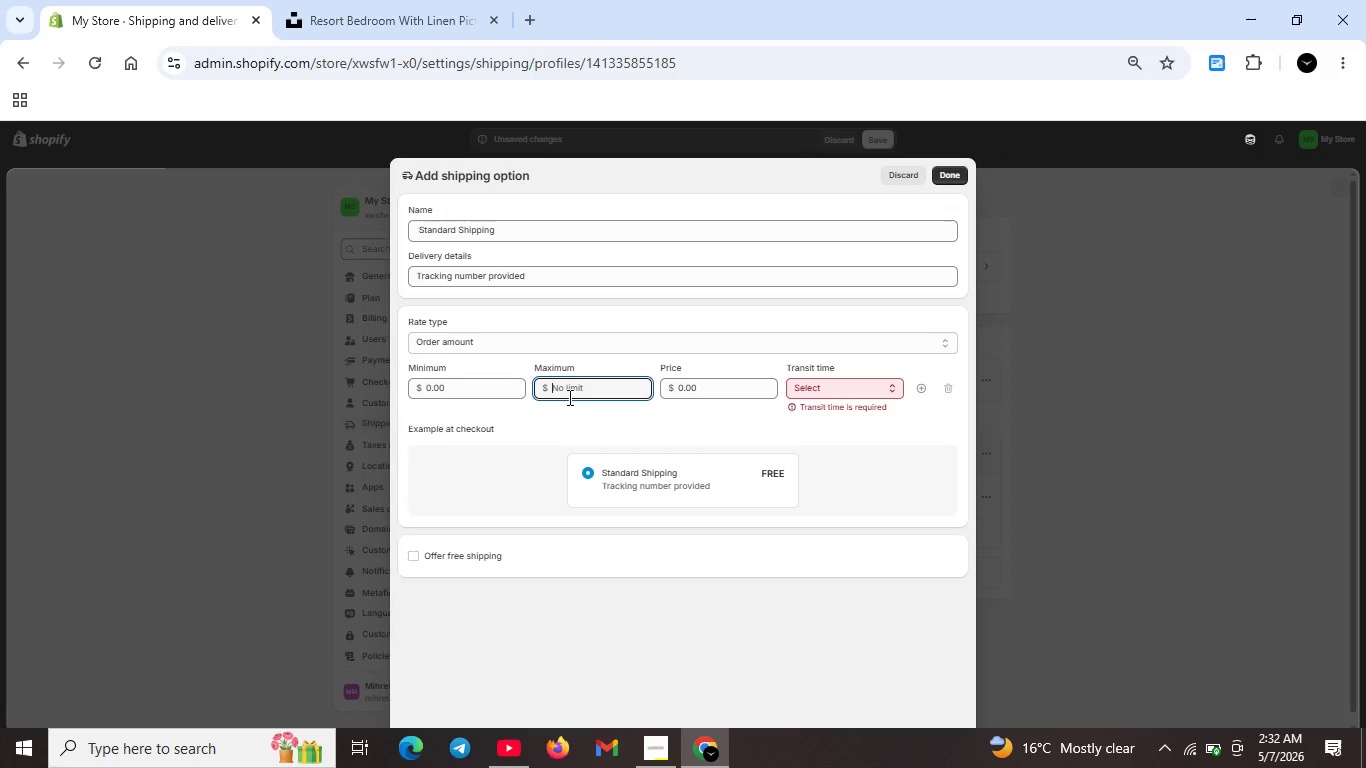 
type(100)
 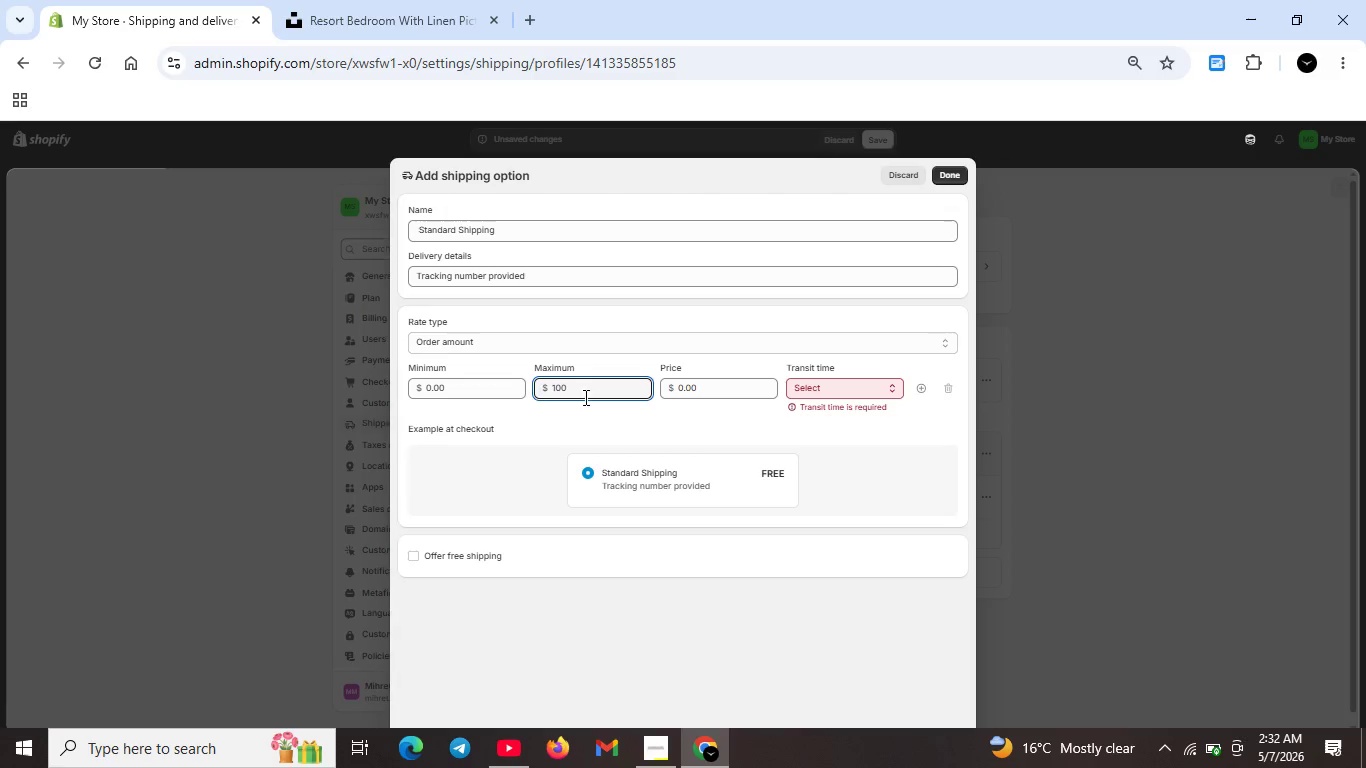 
left_click([489, 389])
 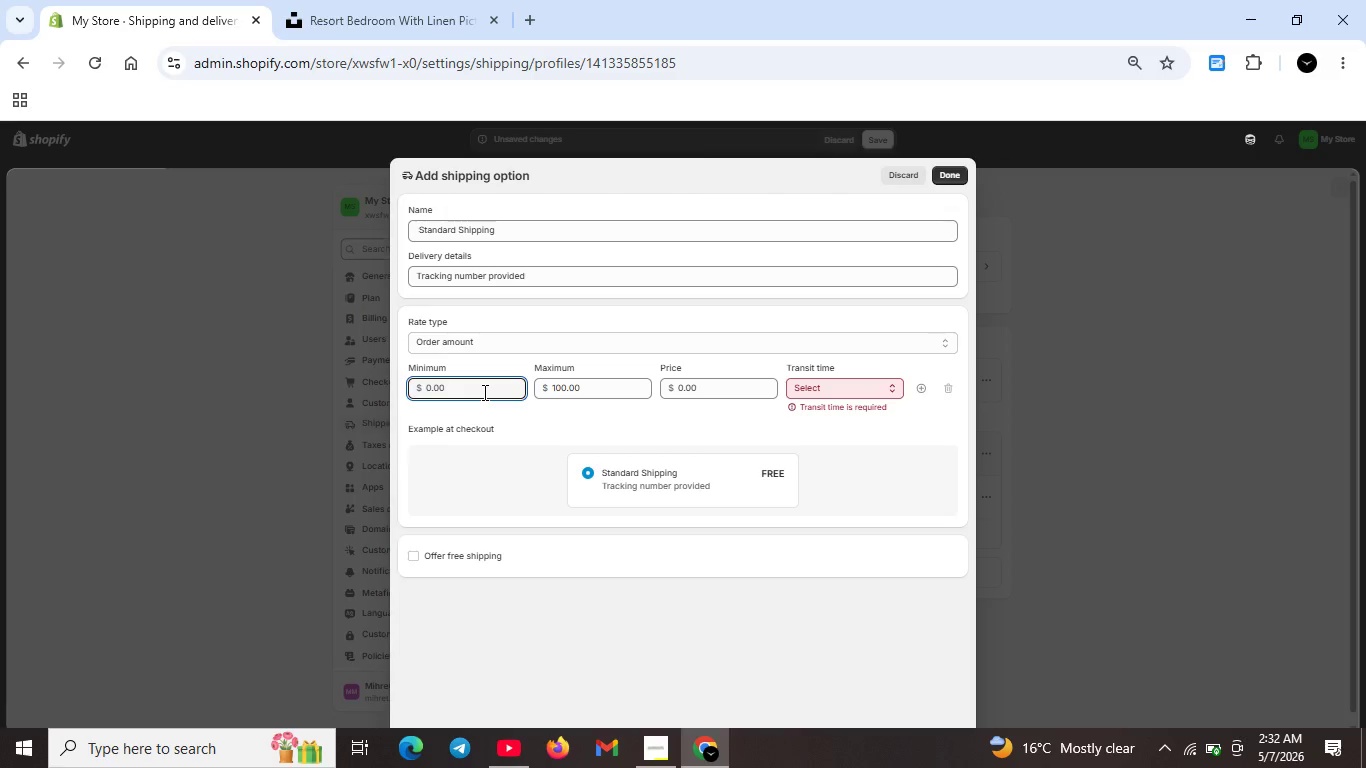 
key(Backspace)
 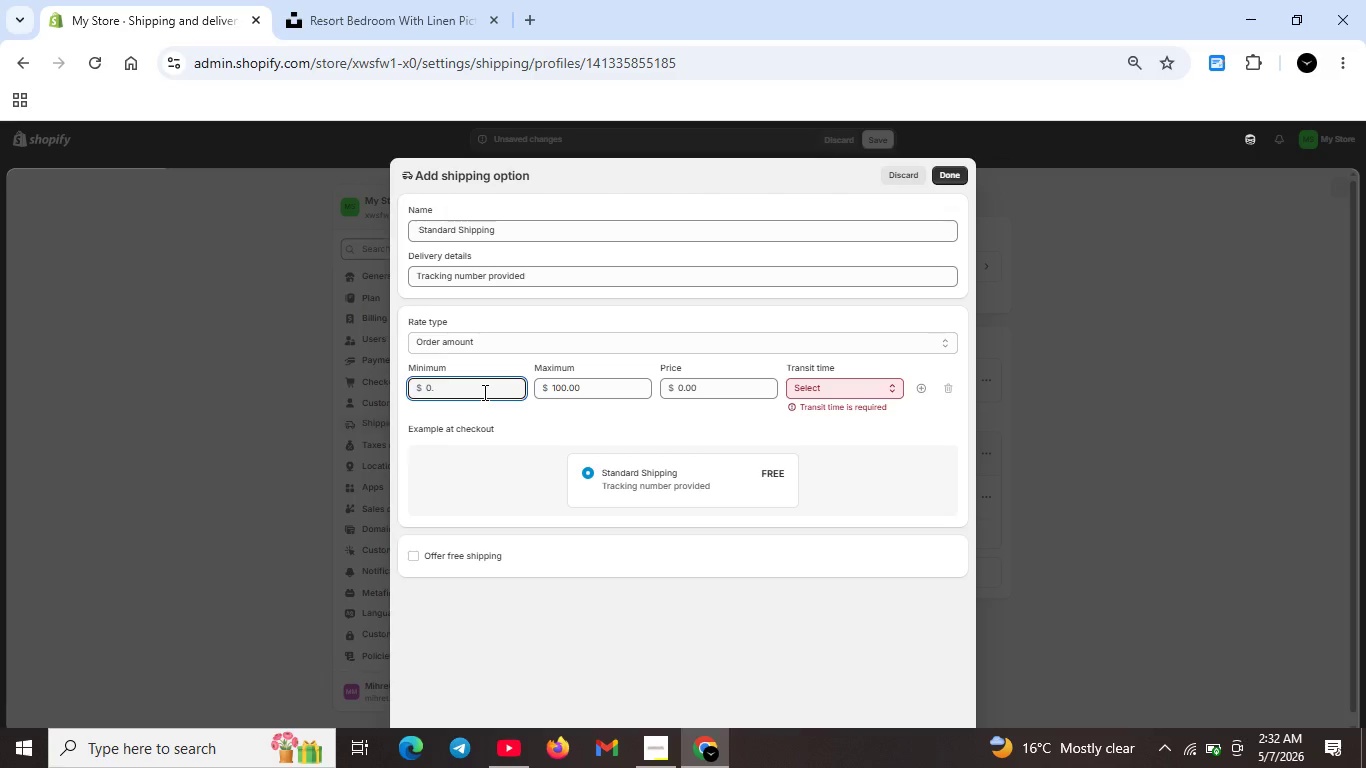 
key(Backspace)
 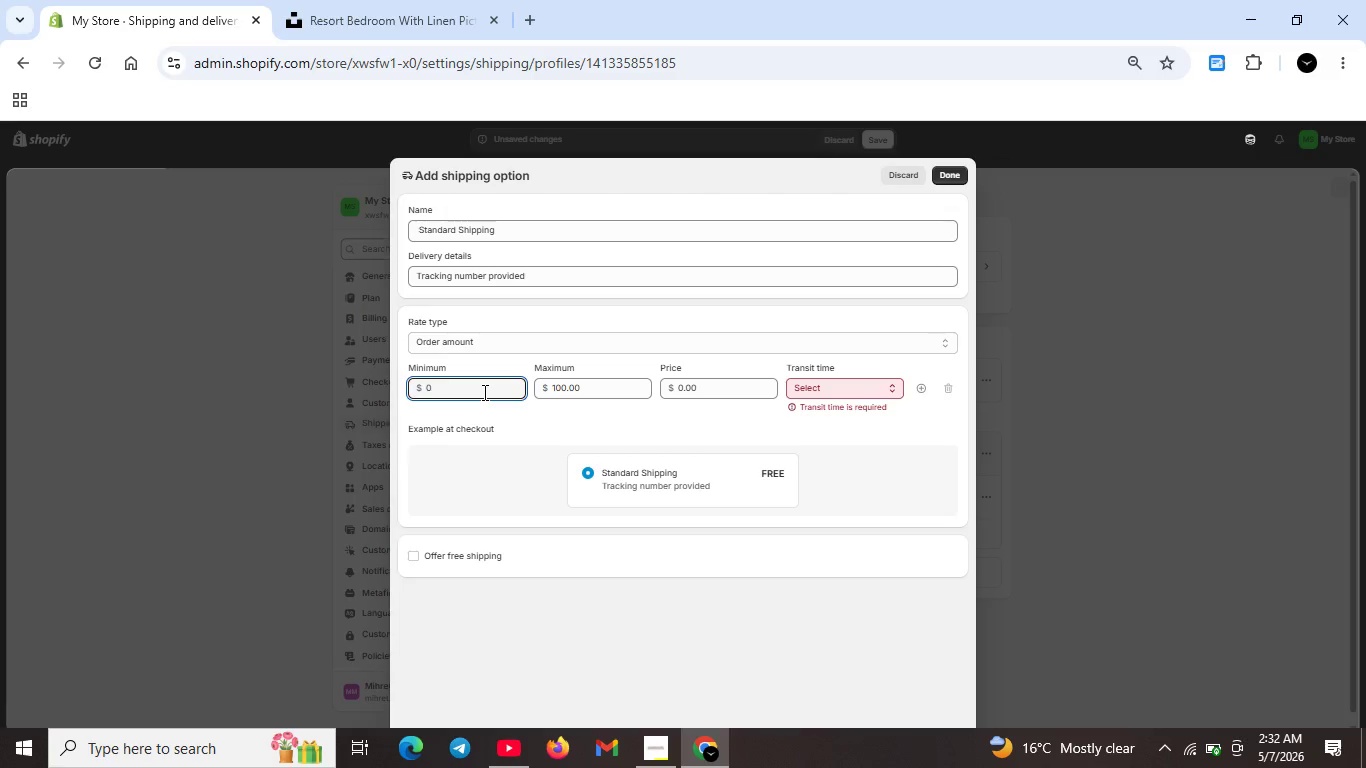 
key(Backspace)
 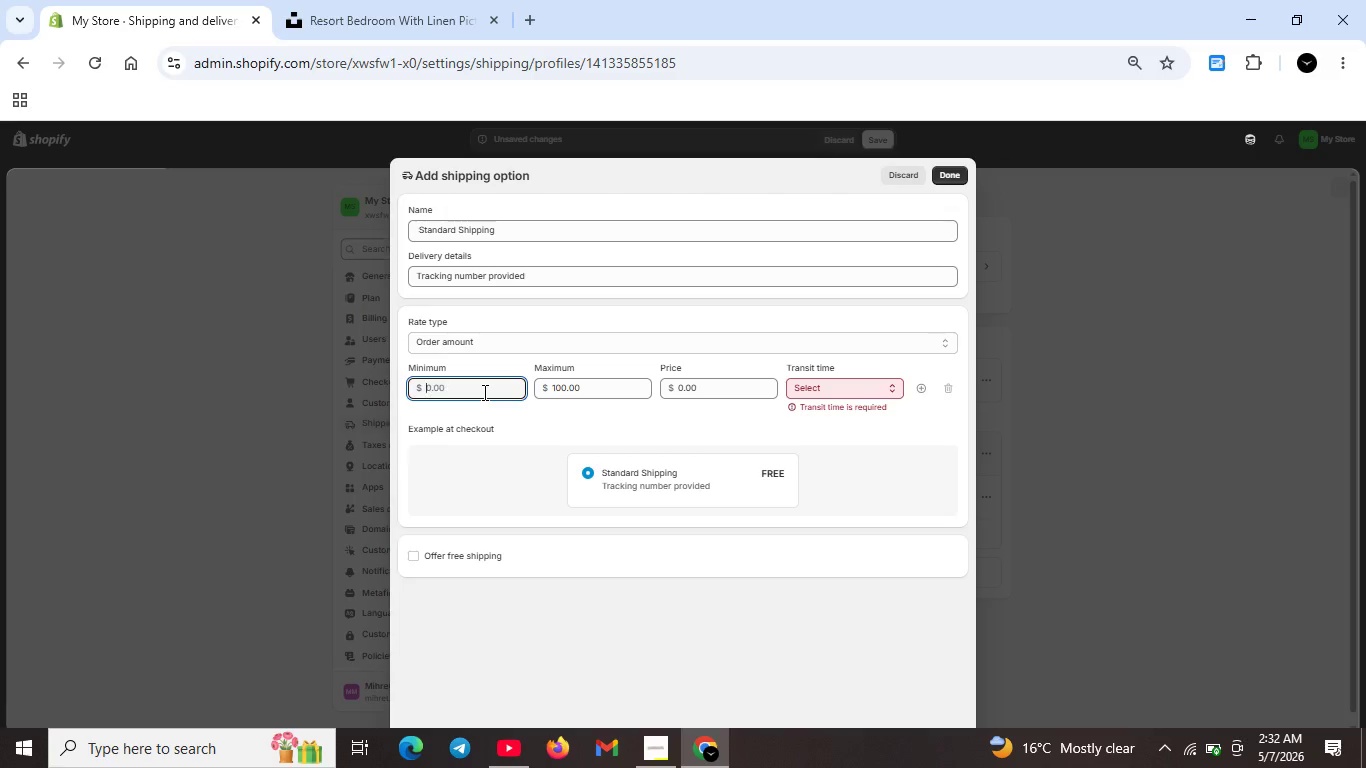 
key(Backspace)
 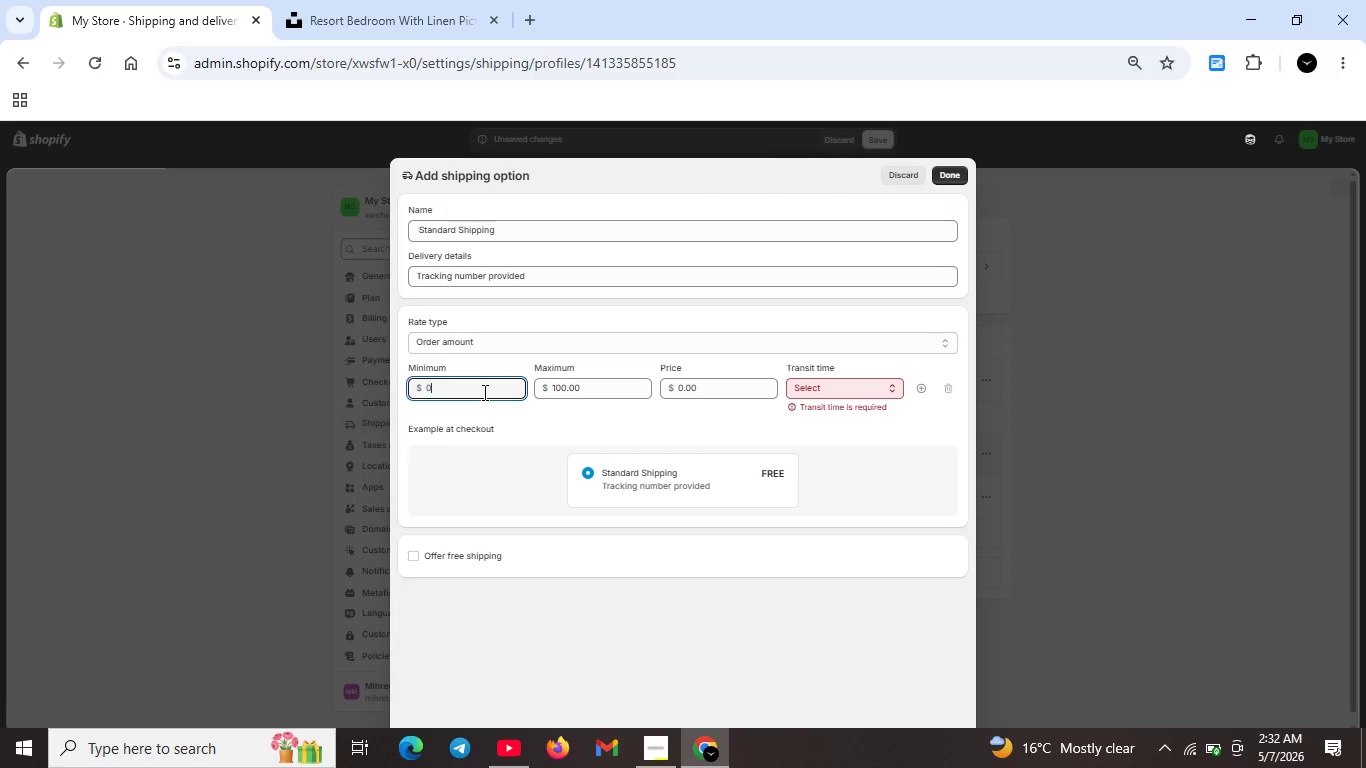 
key(0)
 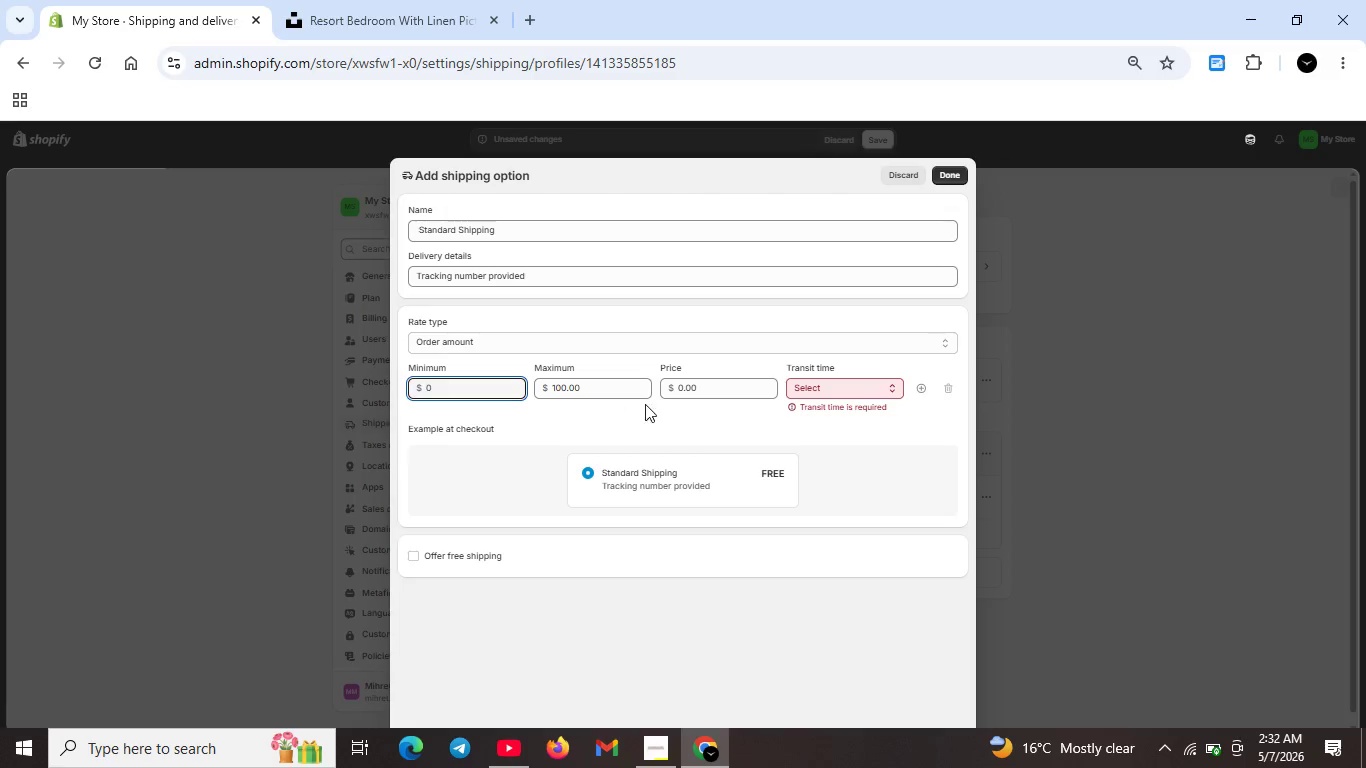 
double_click([709, 388])
 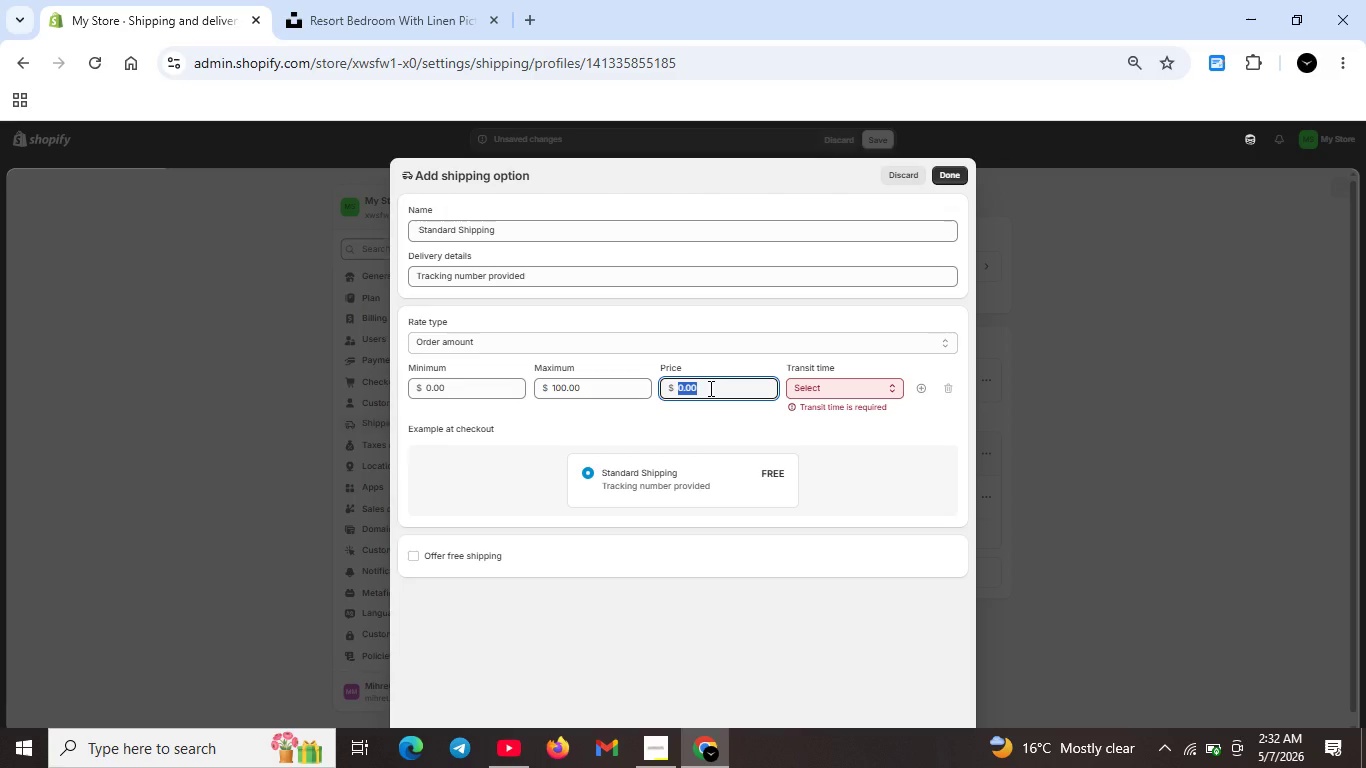 
triple_click([709, 388])
 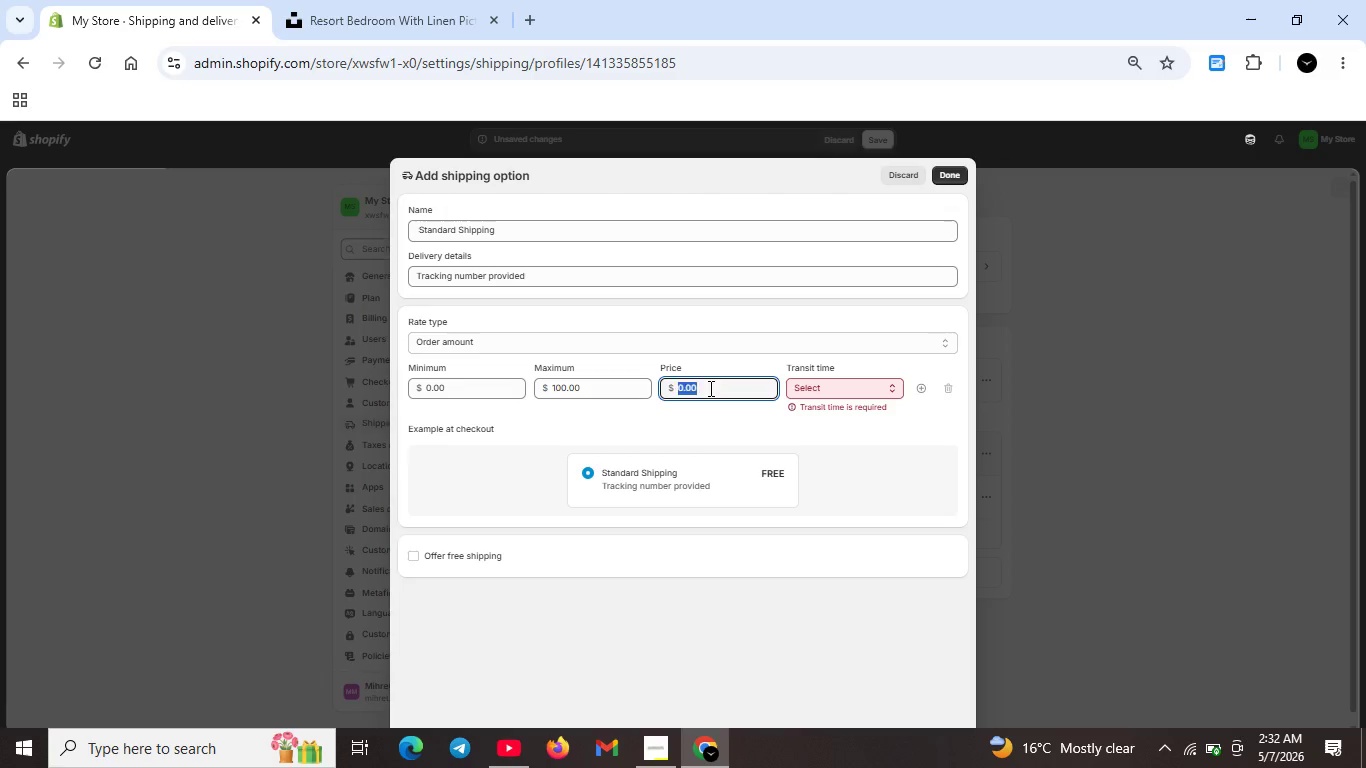 
key(Backspace)
type(12)
 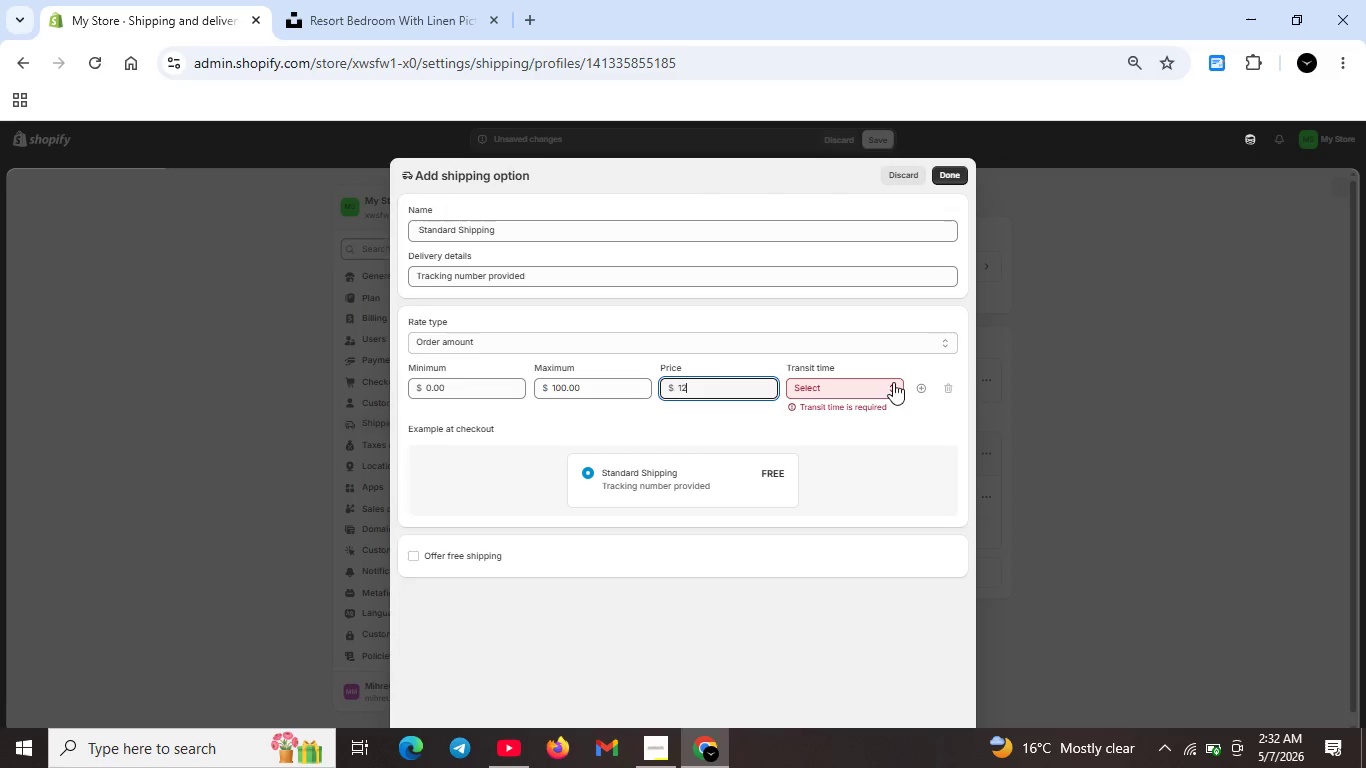 
left_click([870, 376])
 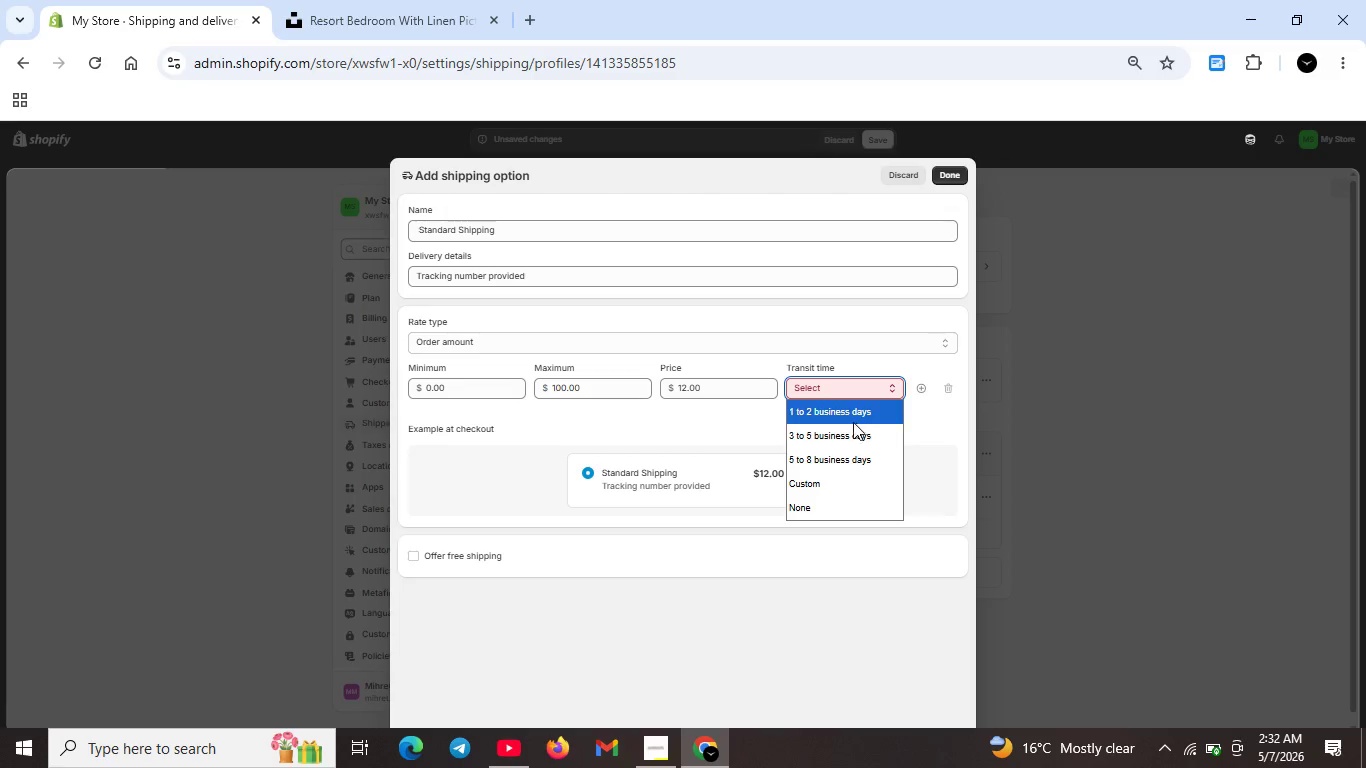 
left_click([834, 431])
 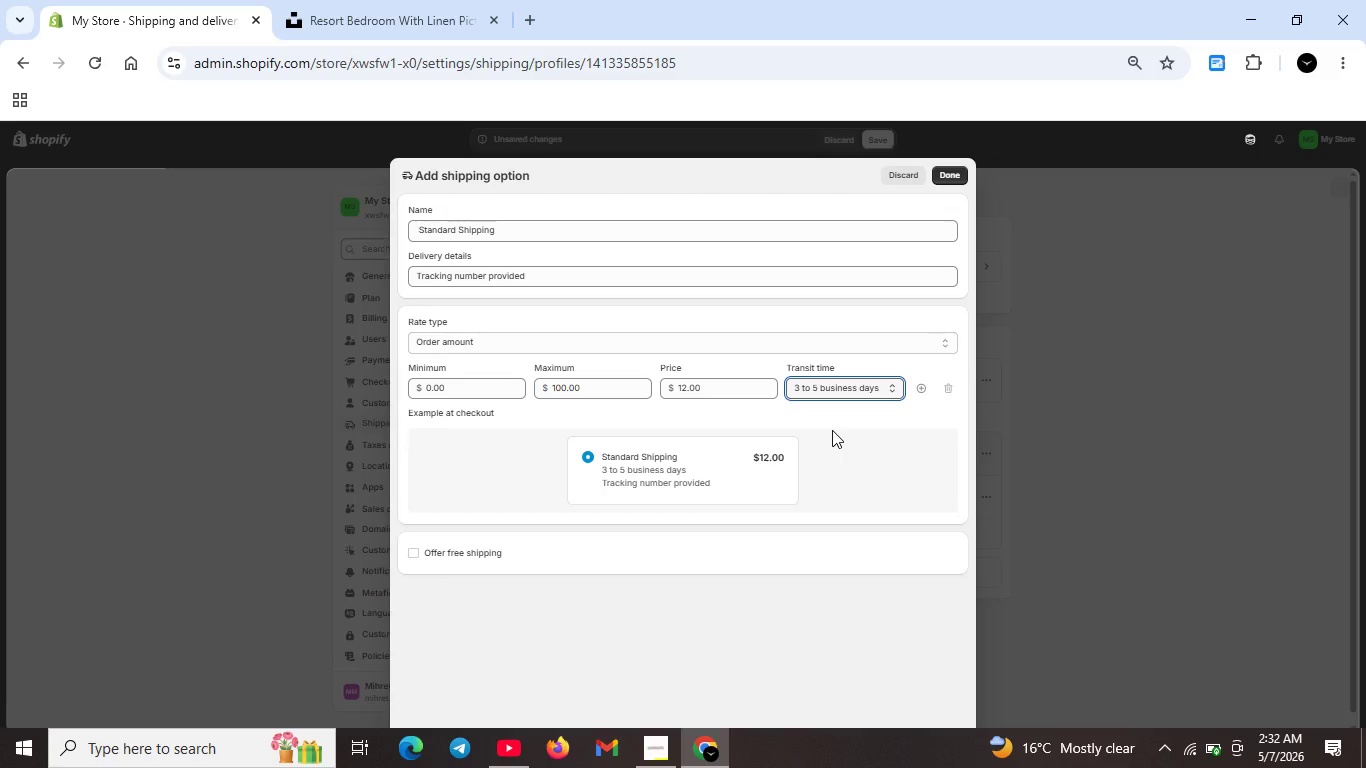 
wait(18.44)
 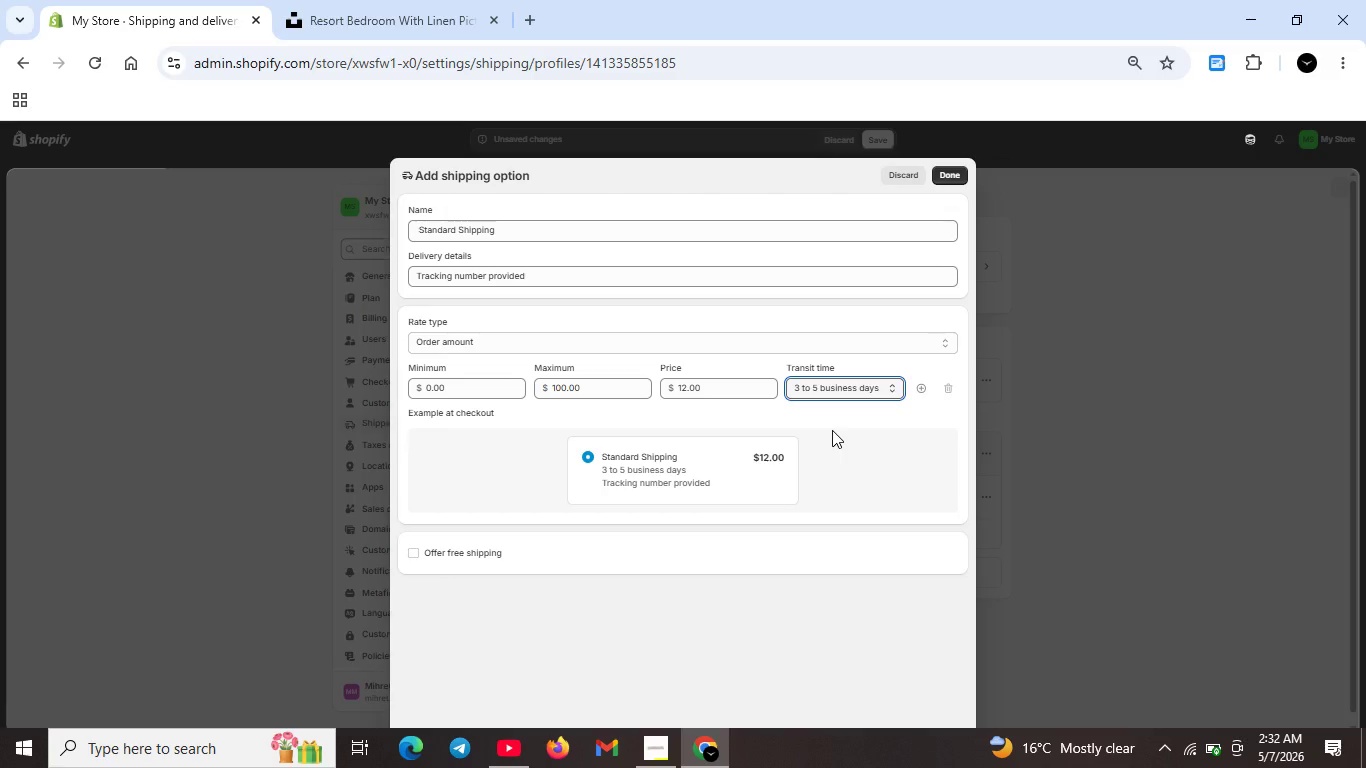 
left_click([939, 179])
 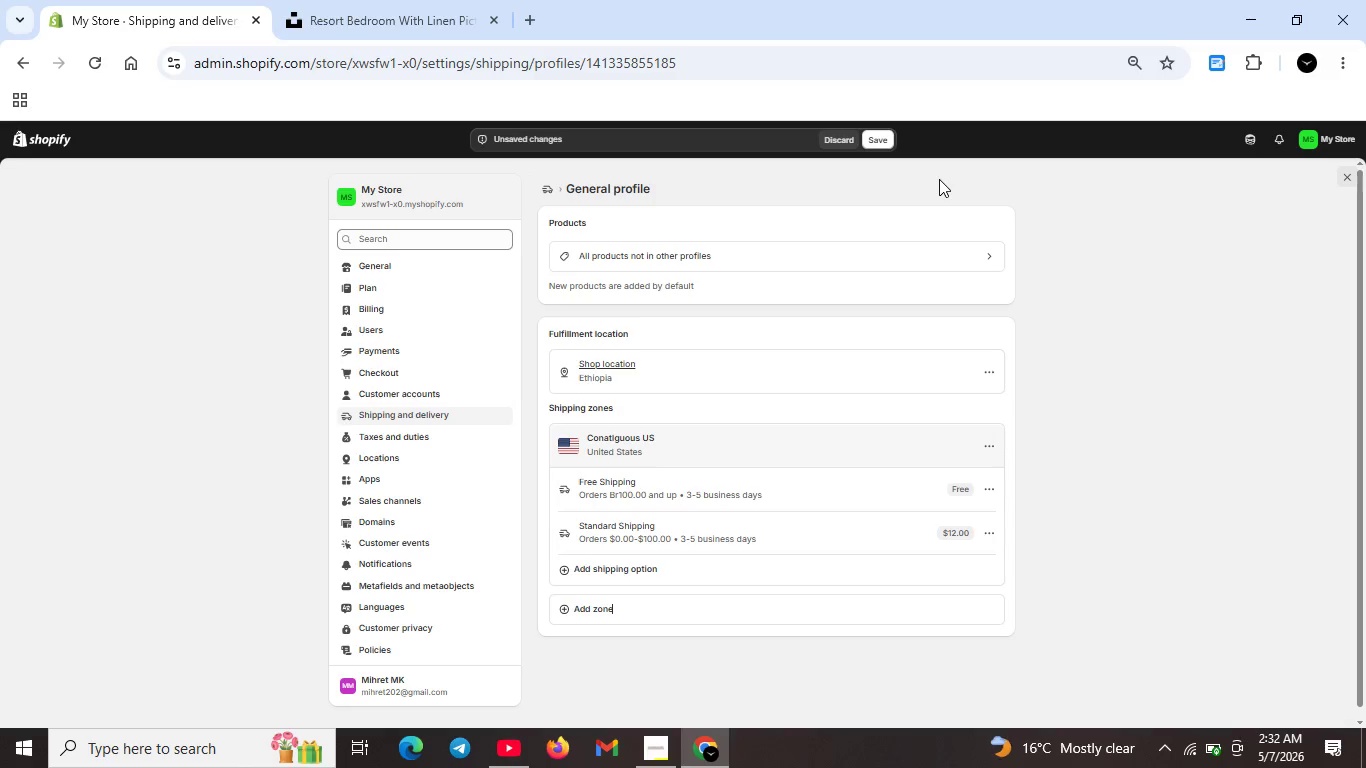 
wait(9.75)
 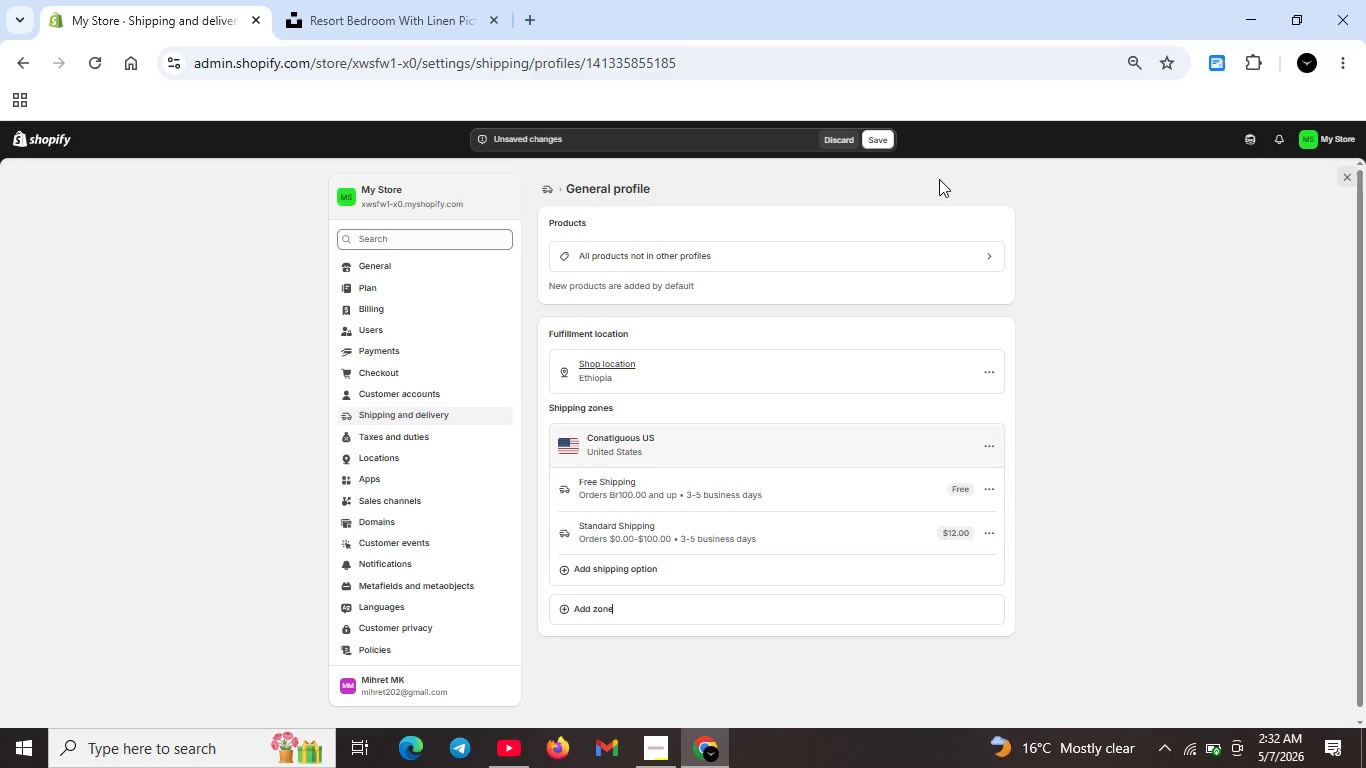 
left_click([994, 487])
 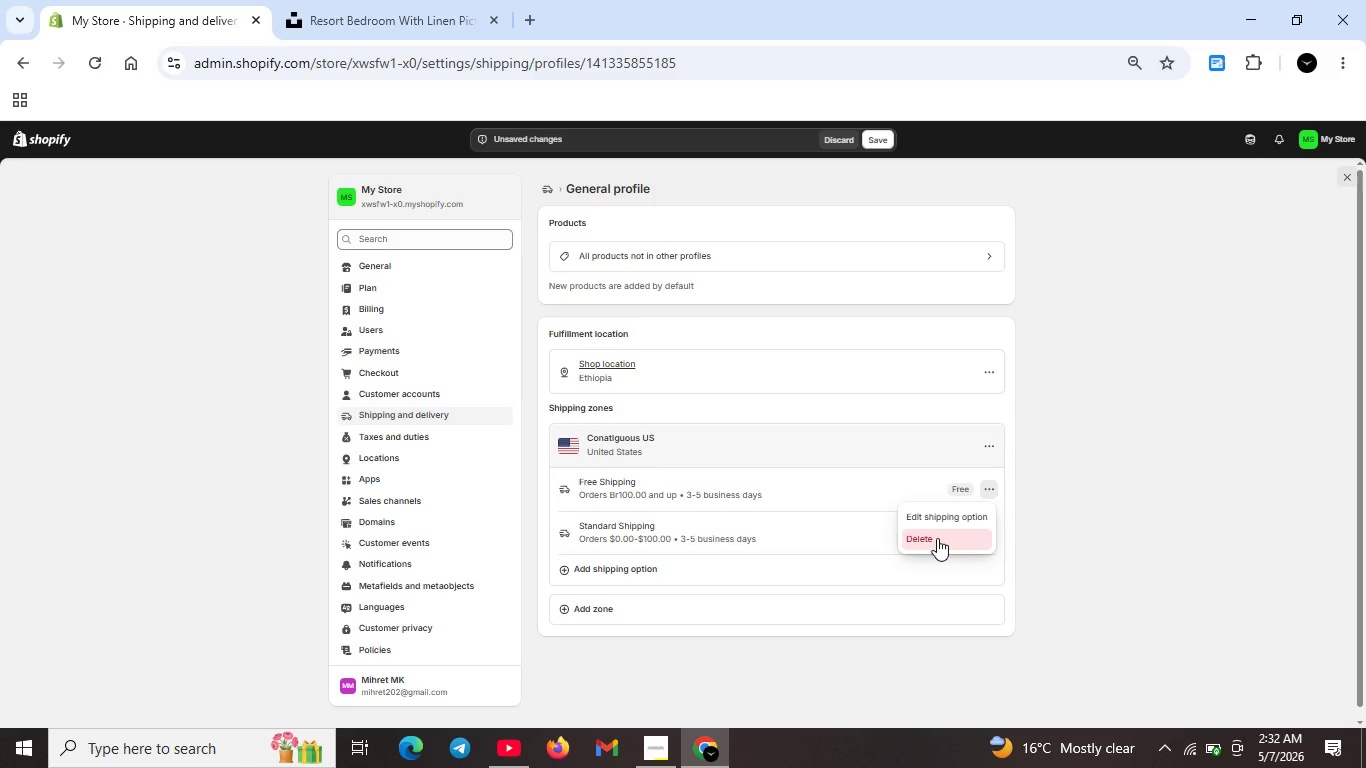 
left_click([937, 538])
 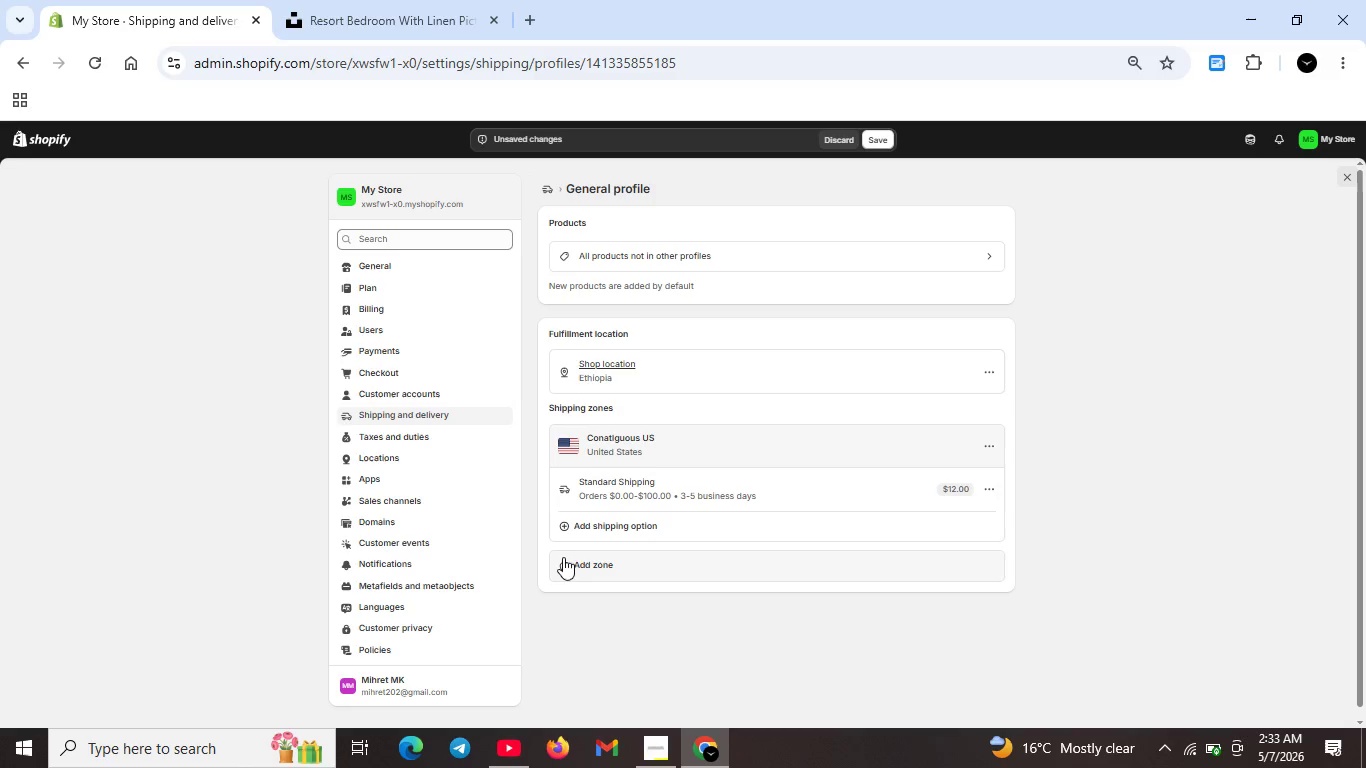 
left_click([565, 525])
 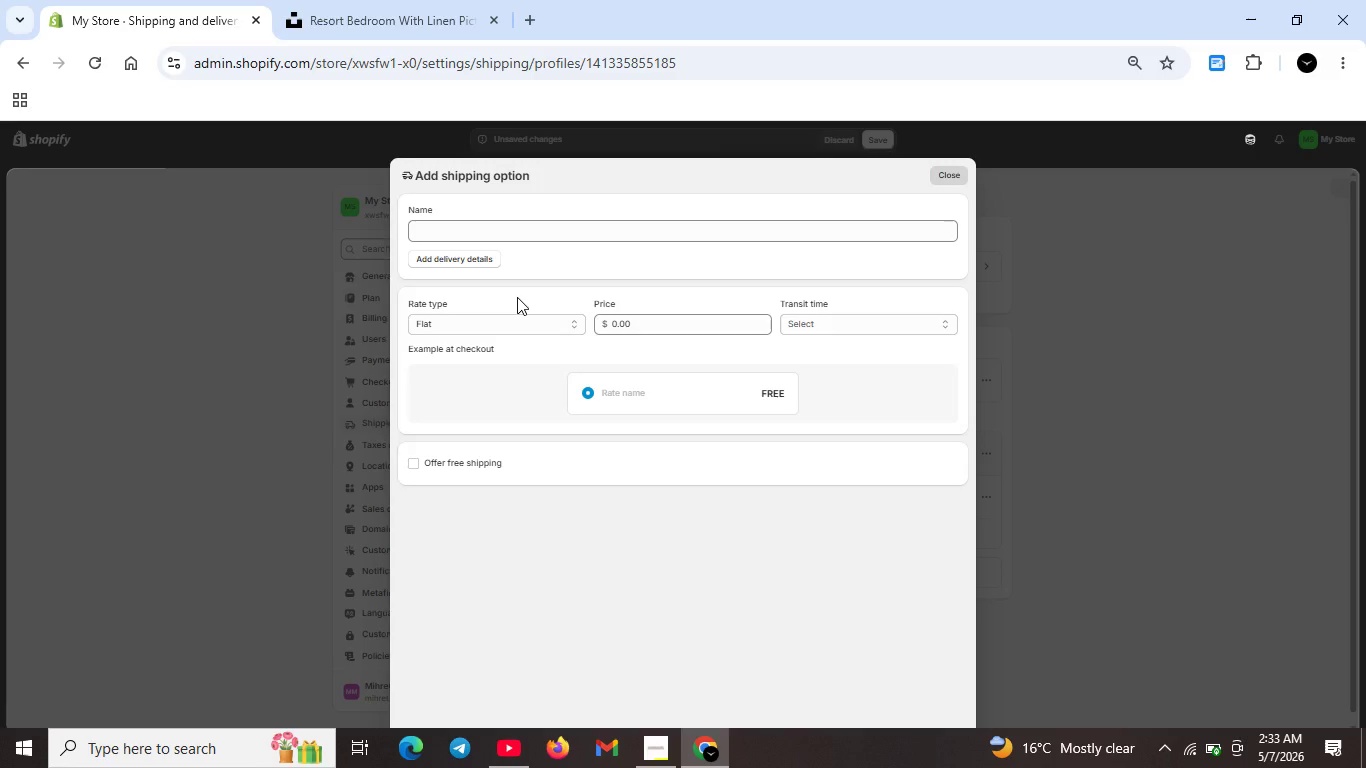 
wait(47.53)
 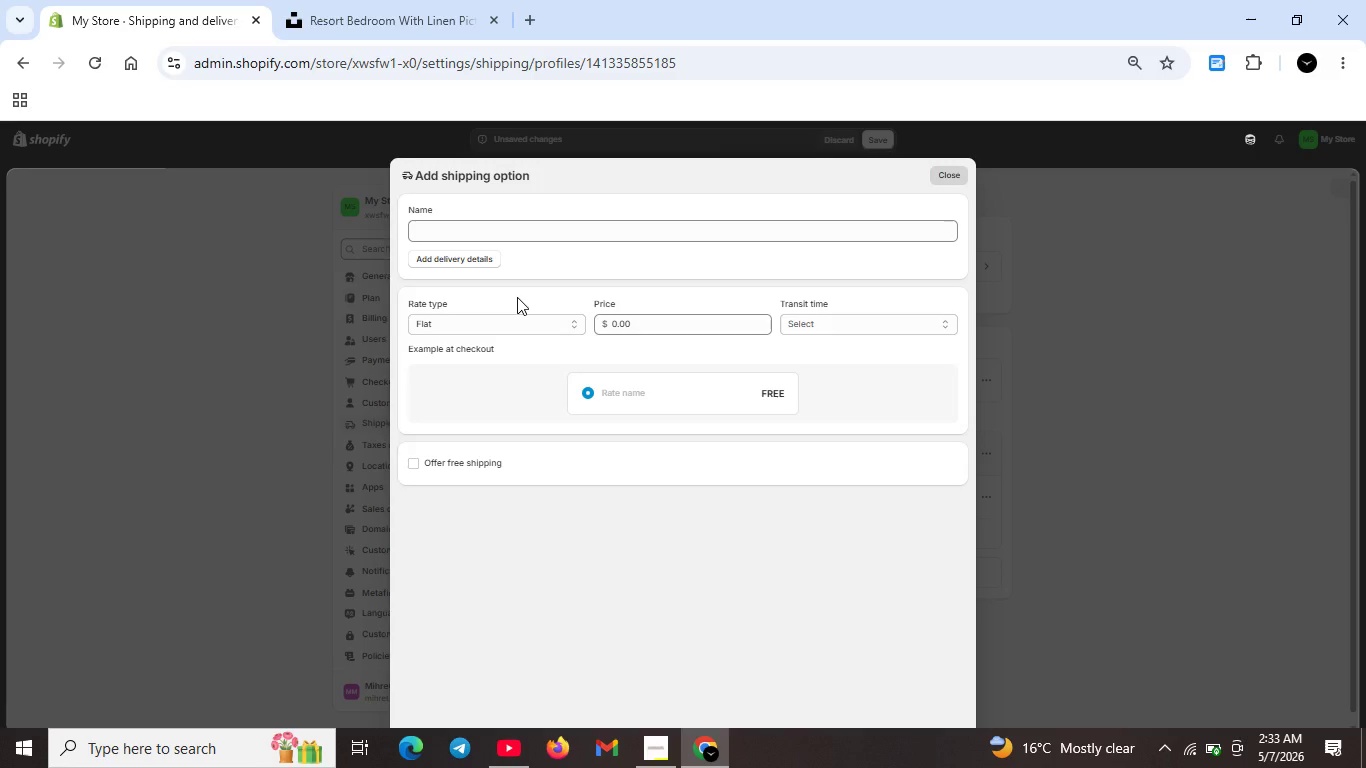 
left_click([459, 225])
 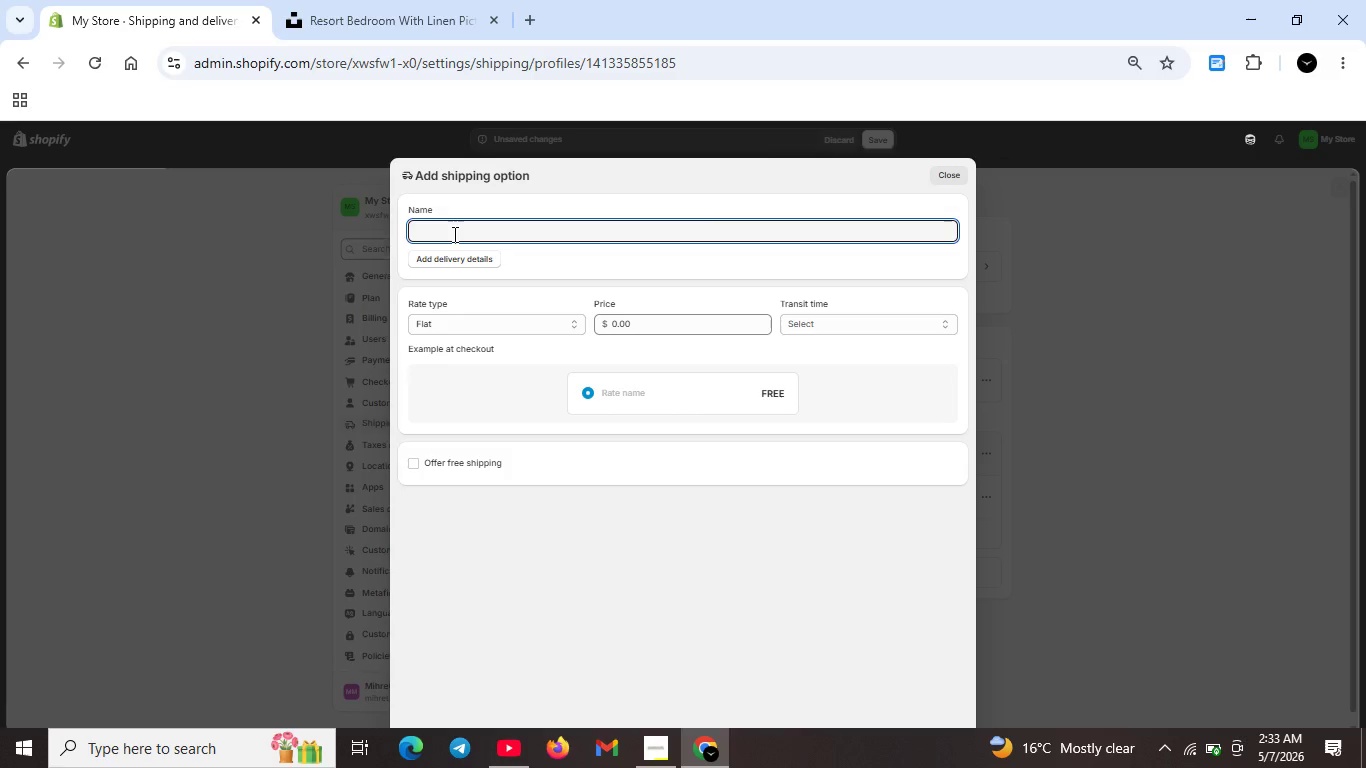 
type(Free Shipping)
 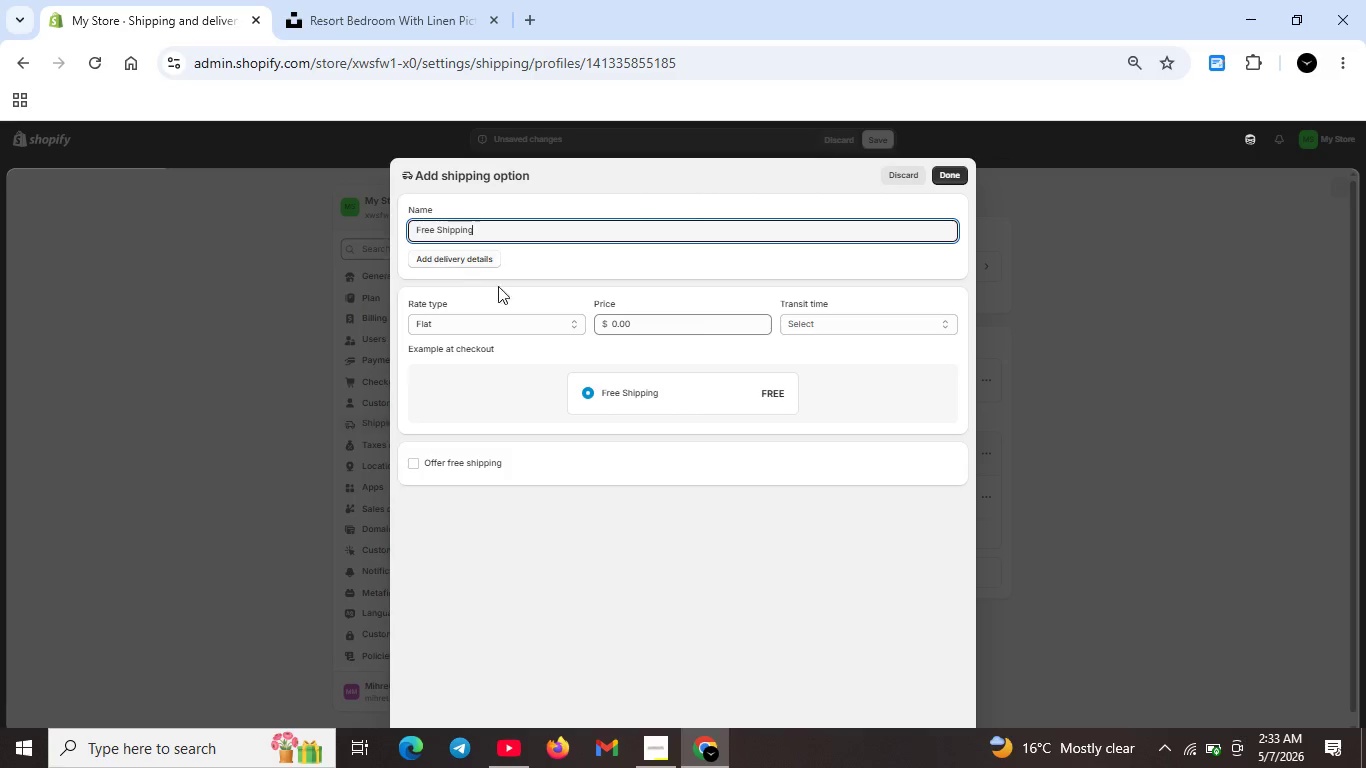 
left_click([549, 330])
 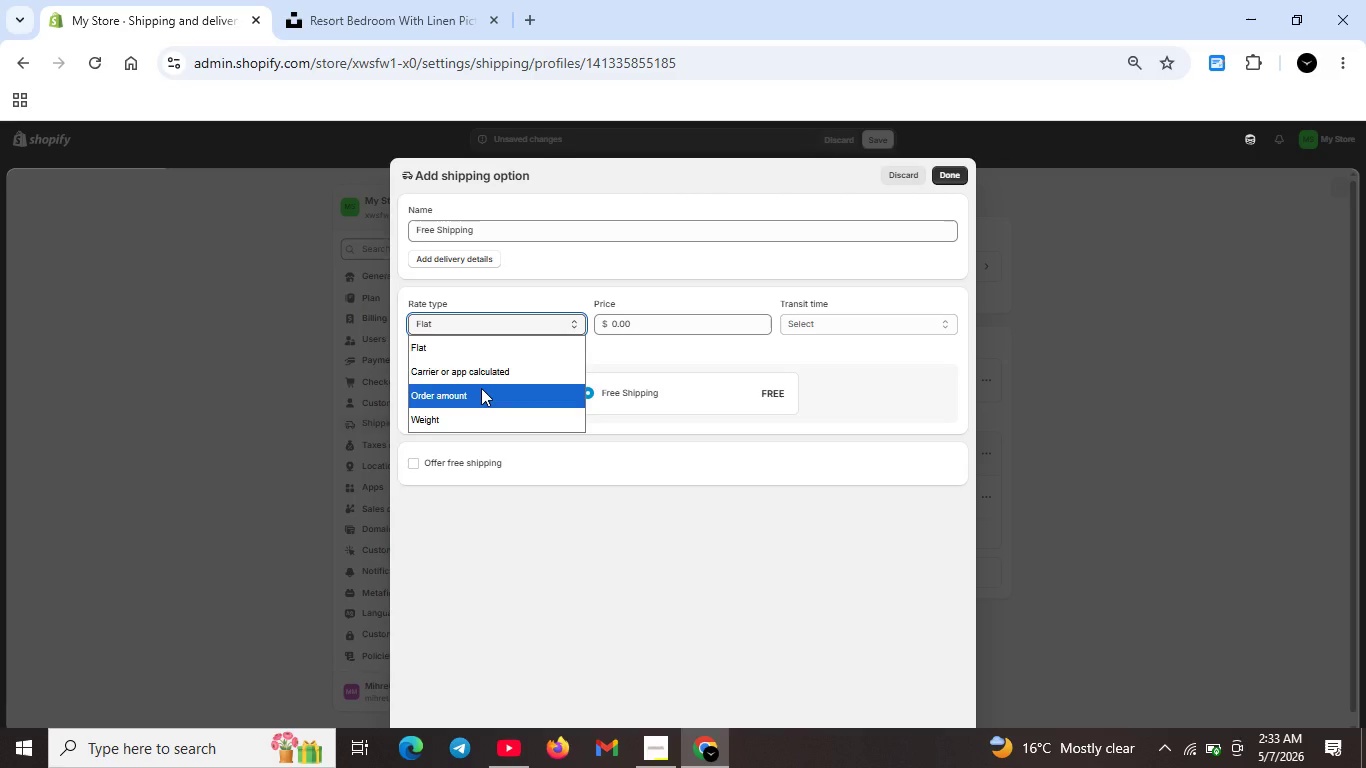 
left_click([481, 388])
 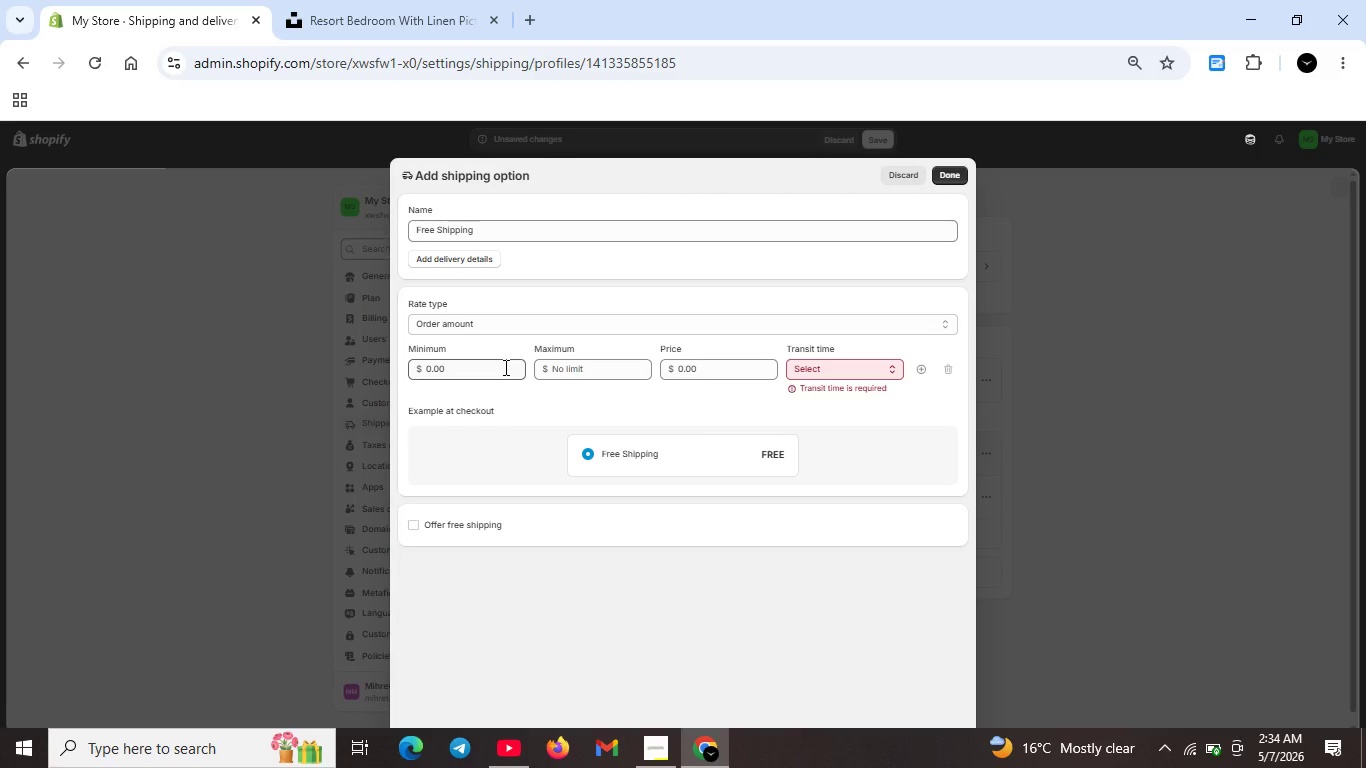 
wait(6.05)
 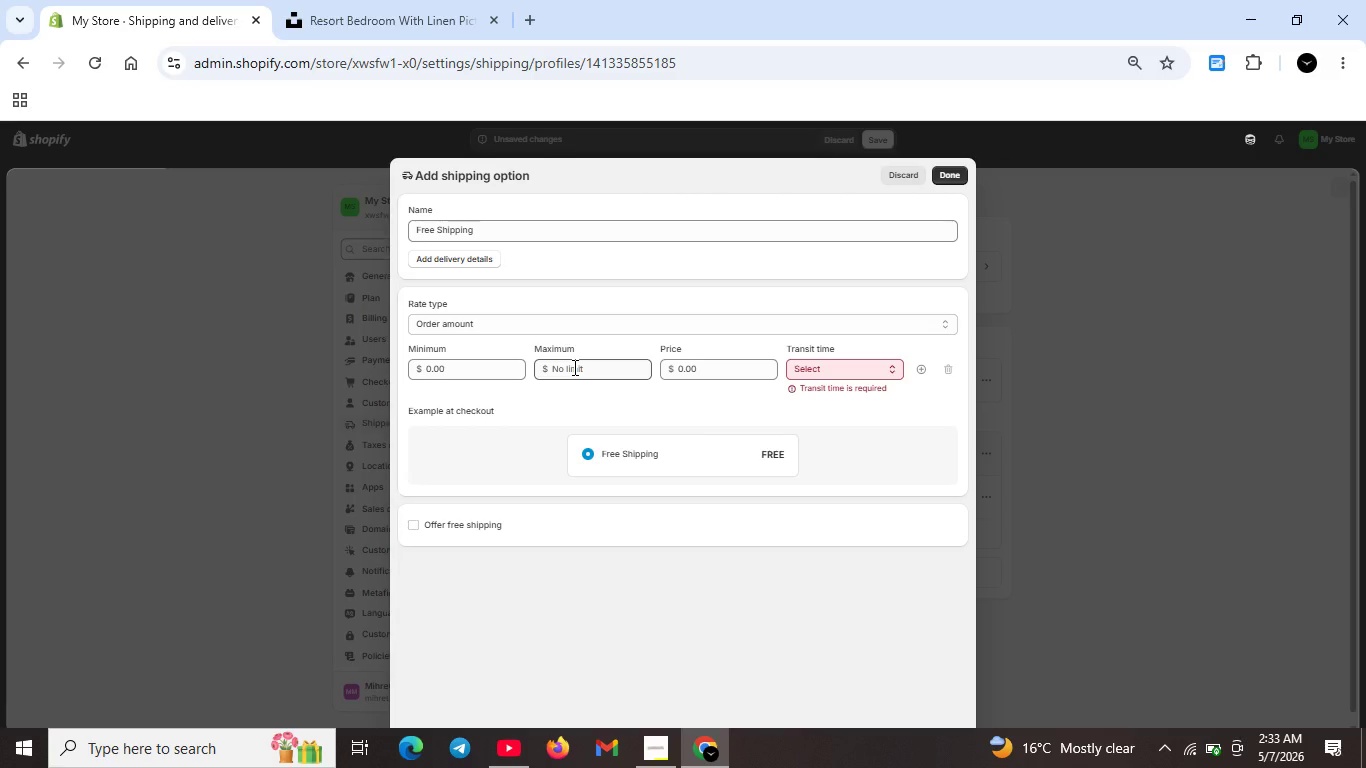 
double_click([502, 367])
 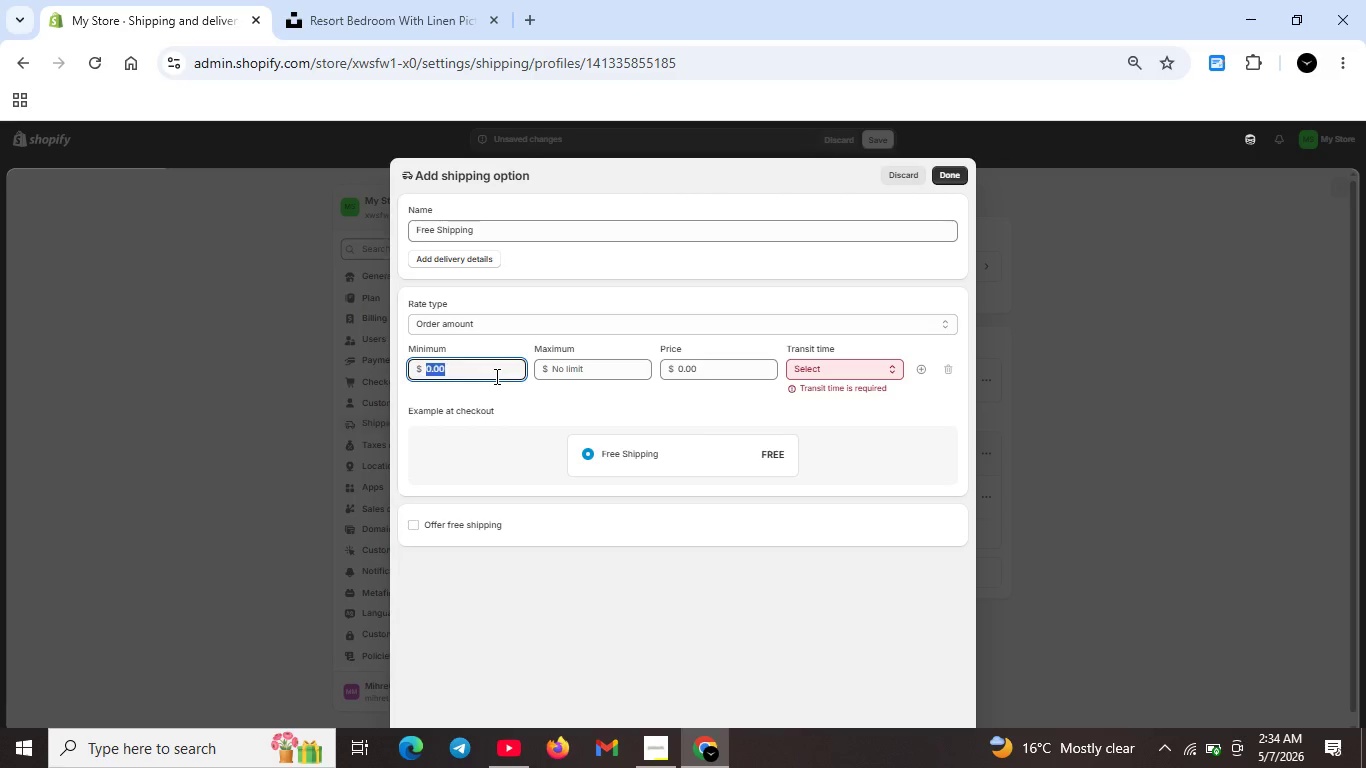 
key(Backspace)
type(100)
 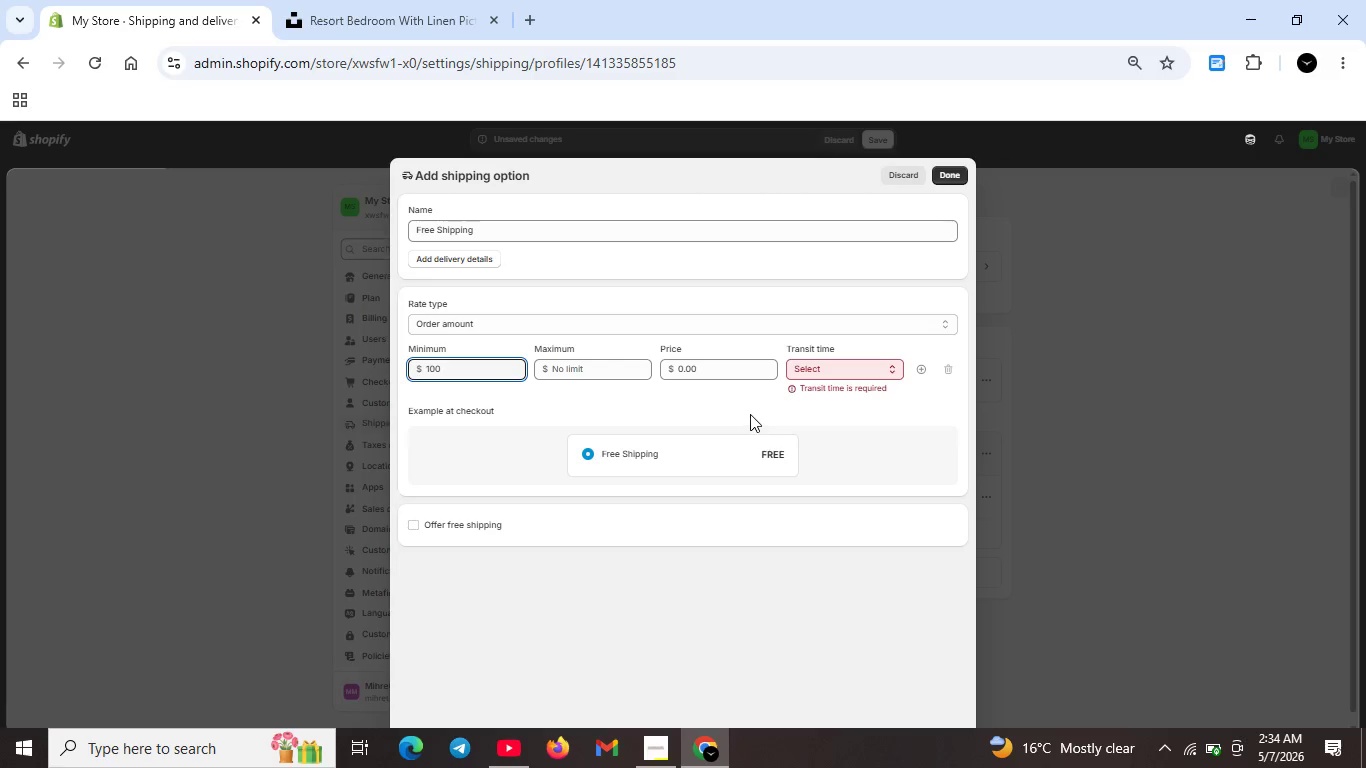 
left_click([817, 376])
 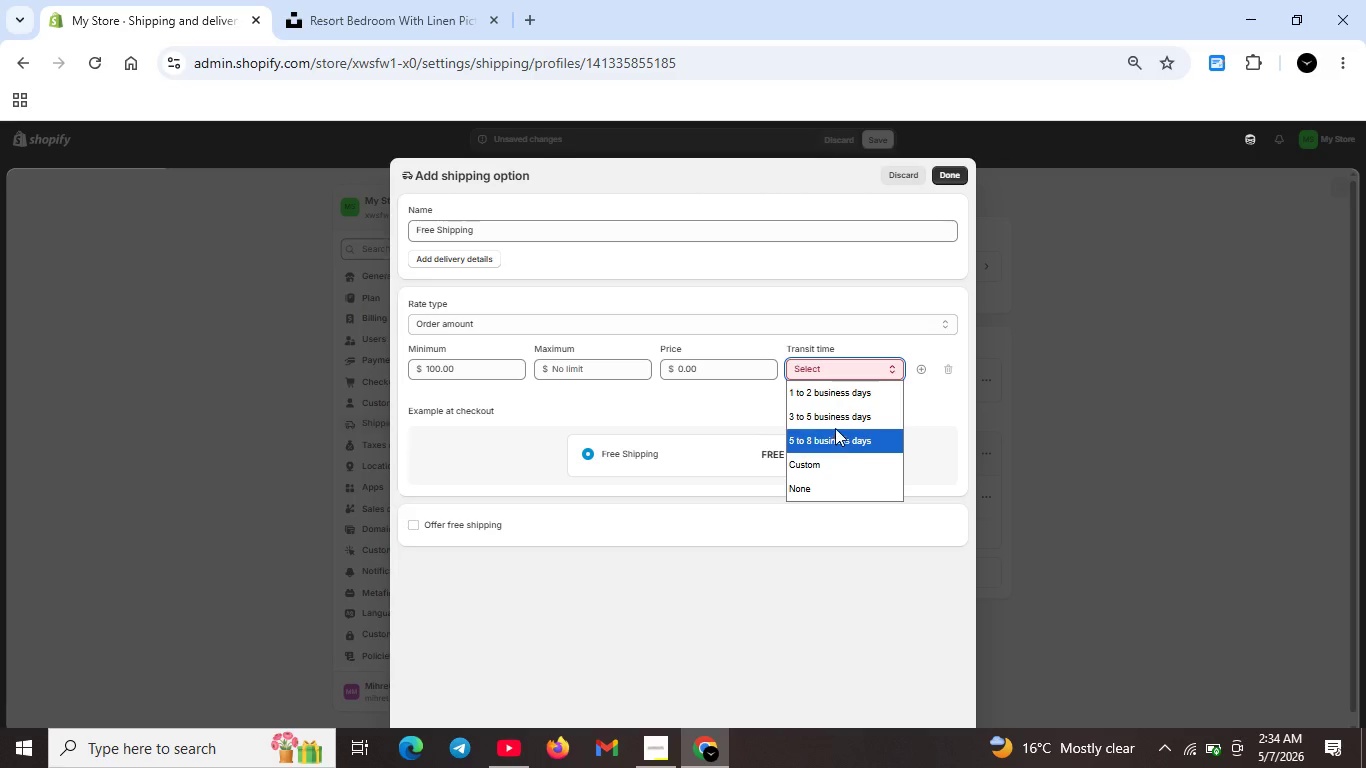 
left_click([834, 425])
 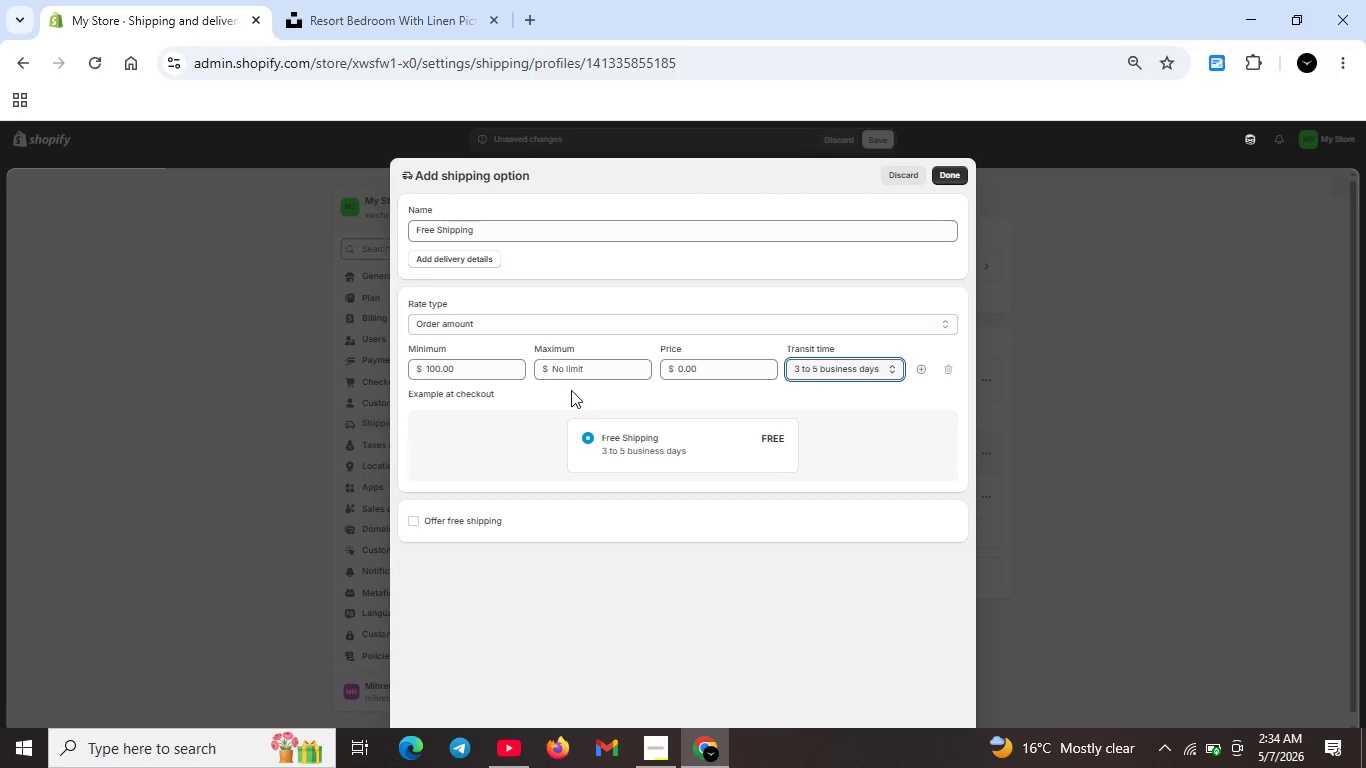 
wait(9.41)
 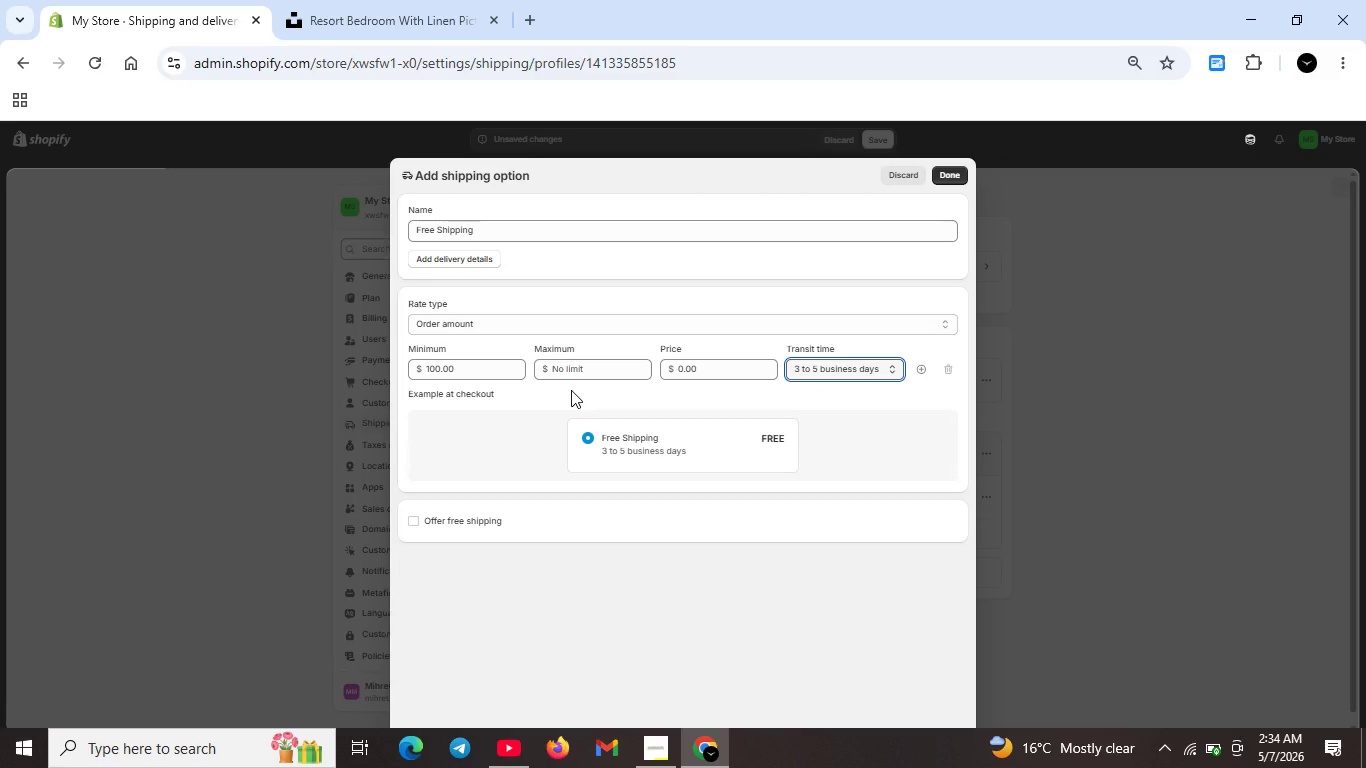 
left_click([658, 742])